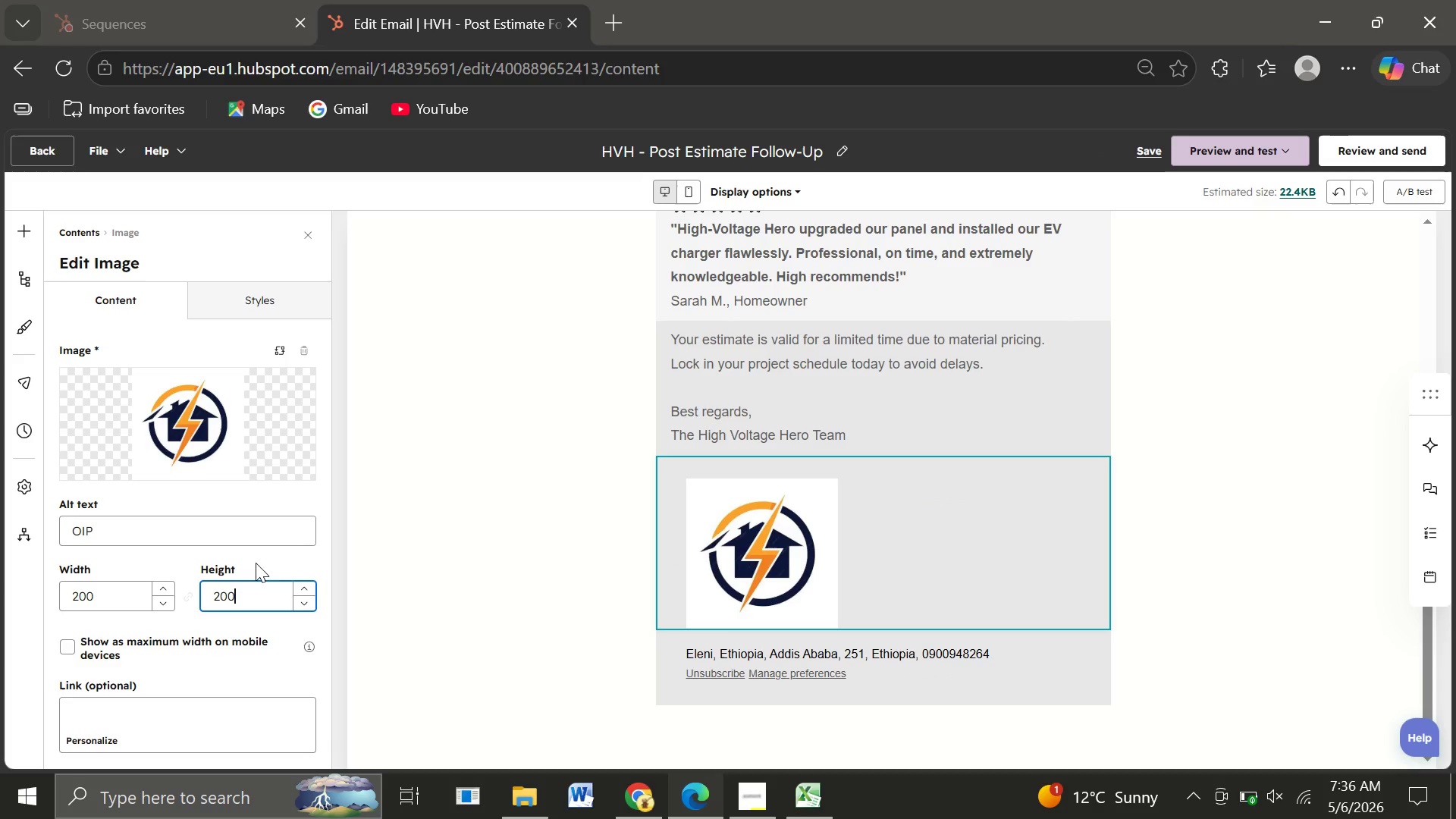 
key(Backspace)
key(Backspace)
key(Backspace)
type(150)
 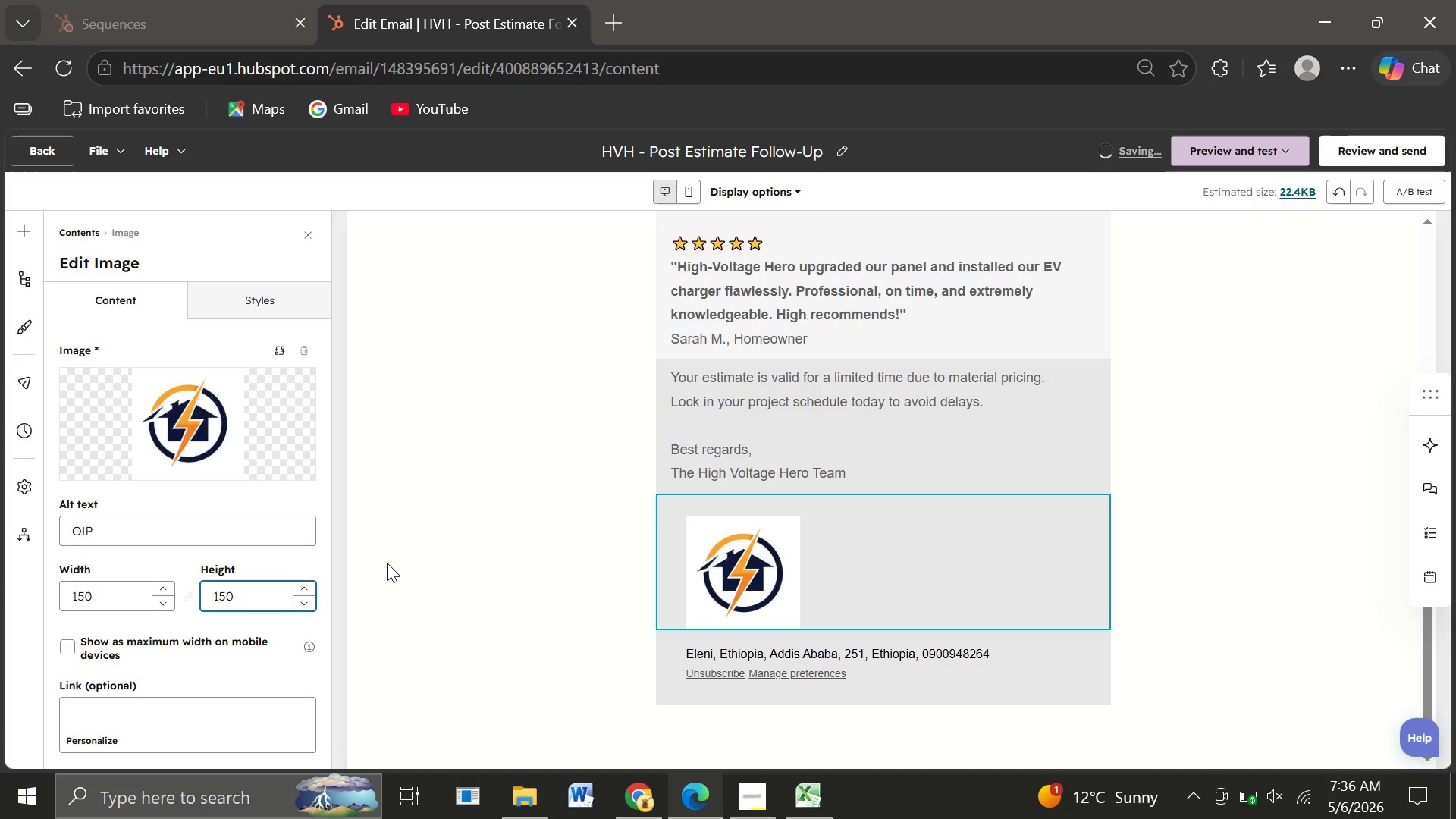 
wait(8.58)
 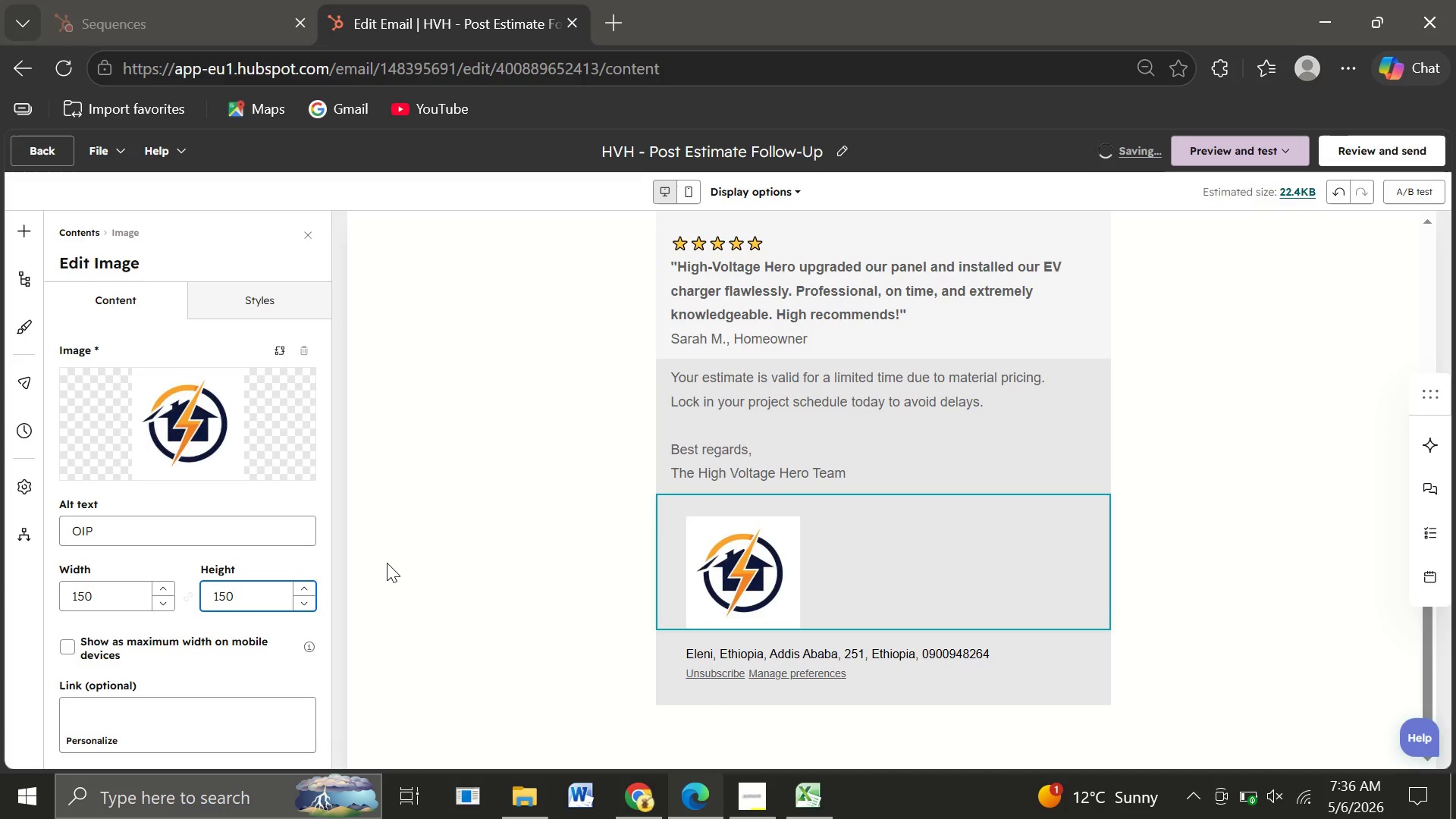 
key(Backspace)
key(Backspace)
type(20)
 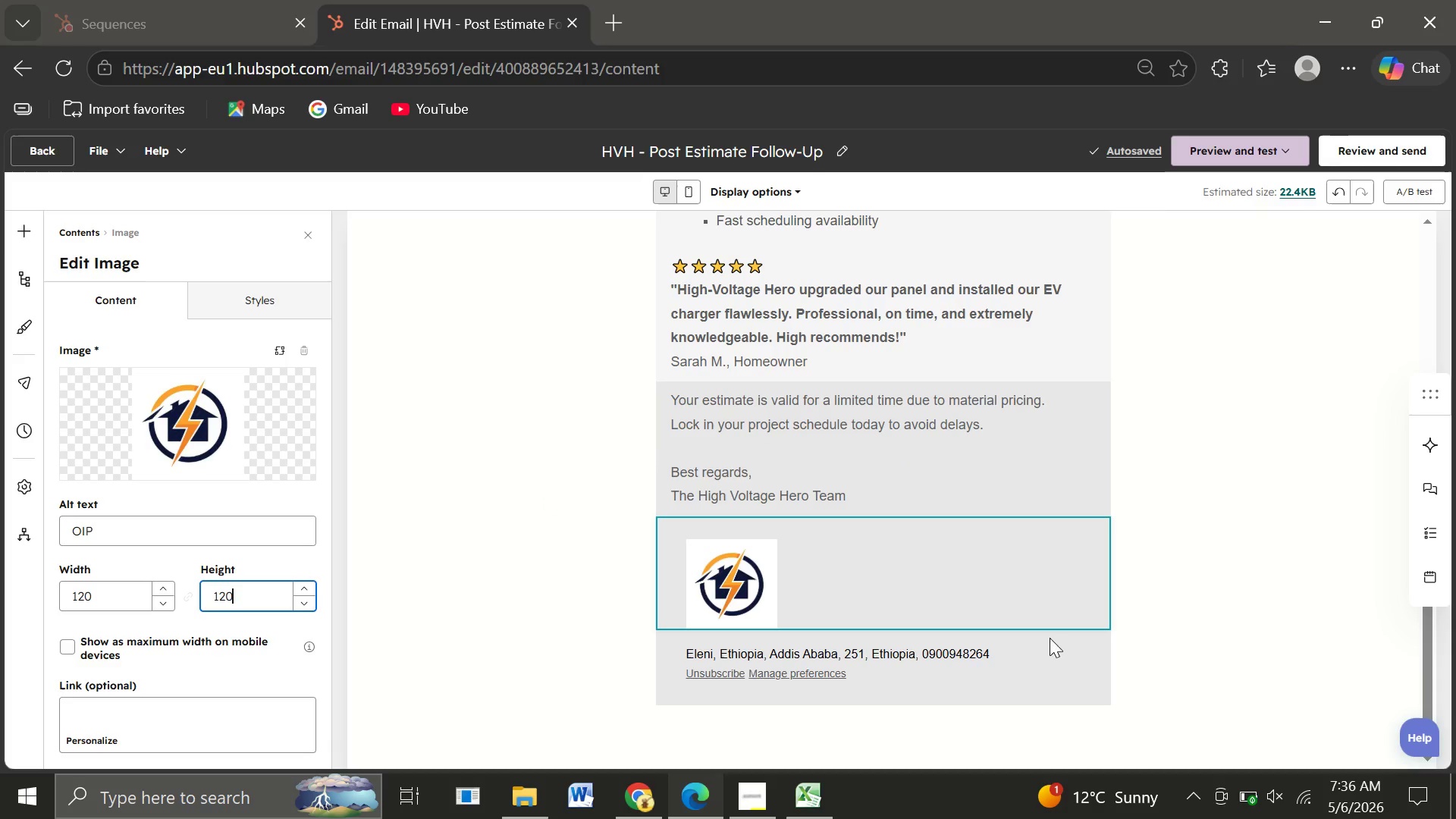 
wait(5.11)
 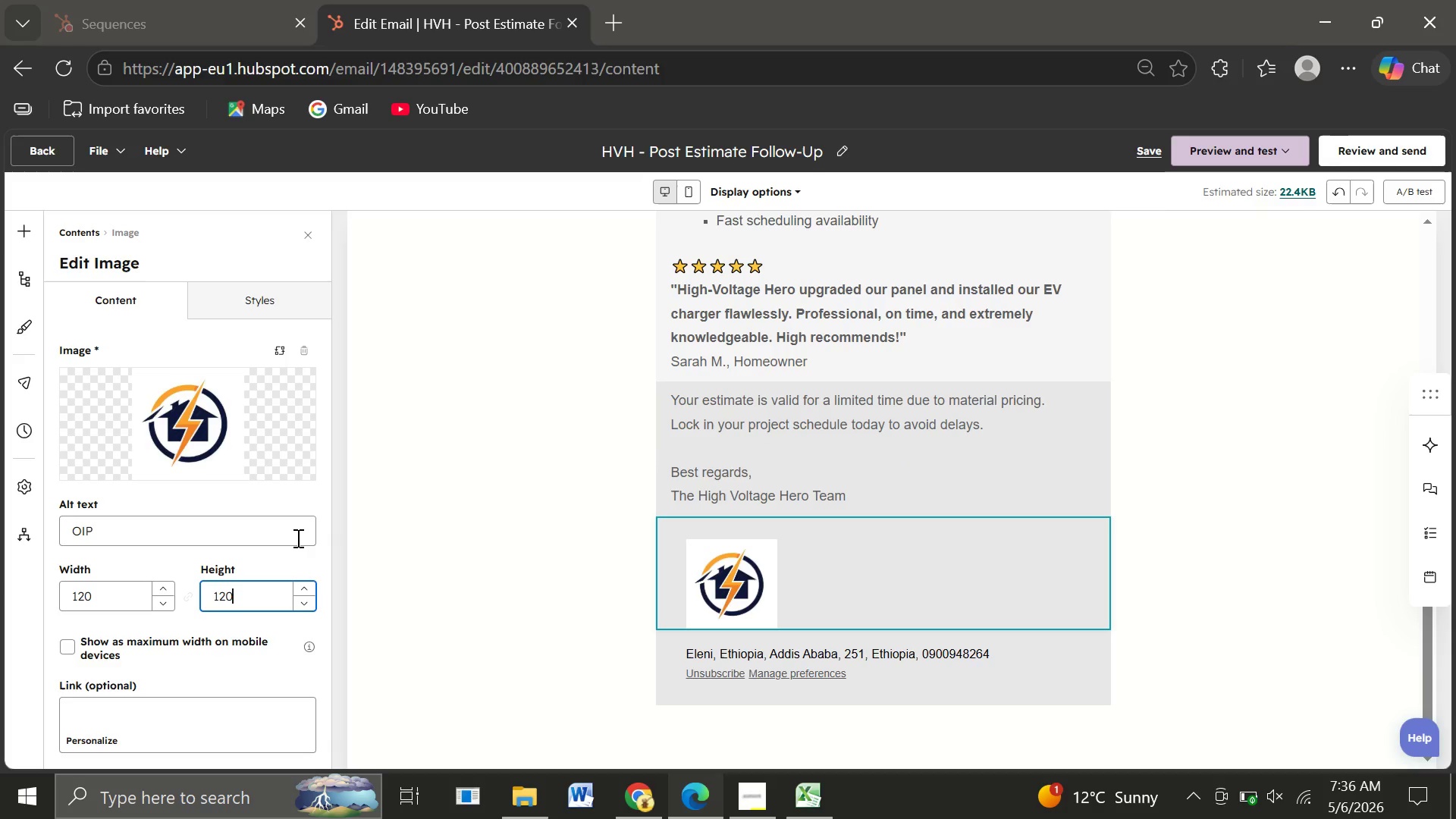 
left_click([841, 703])
 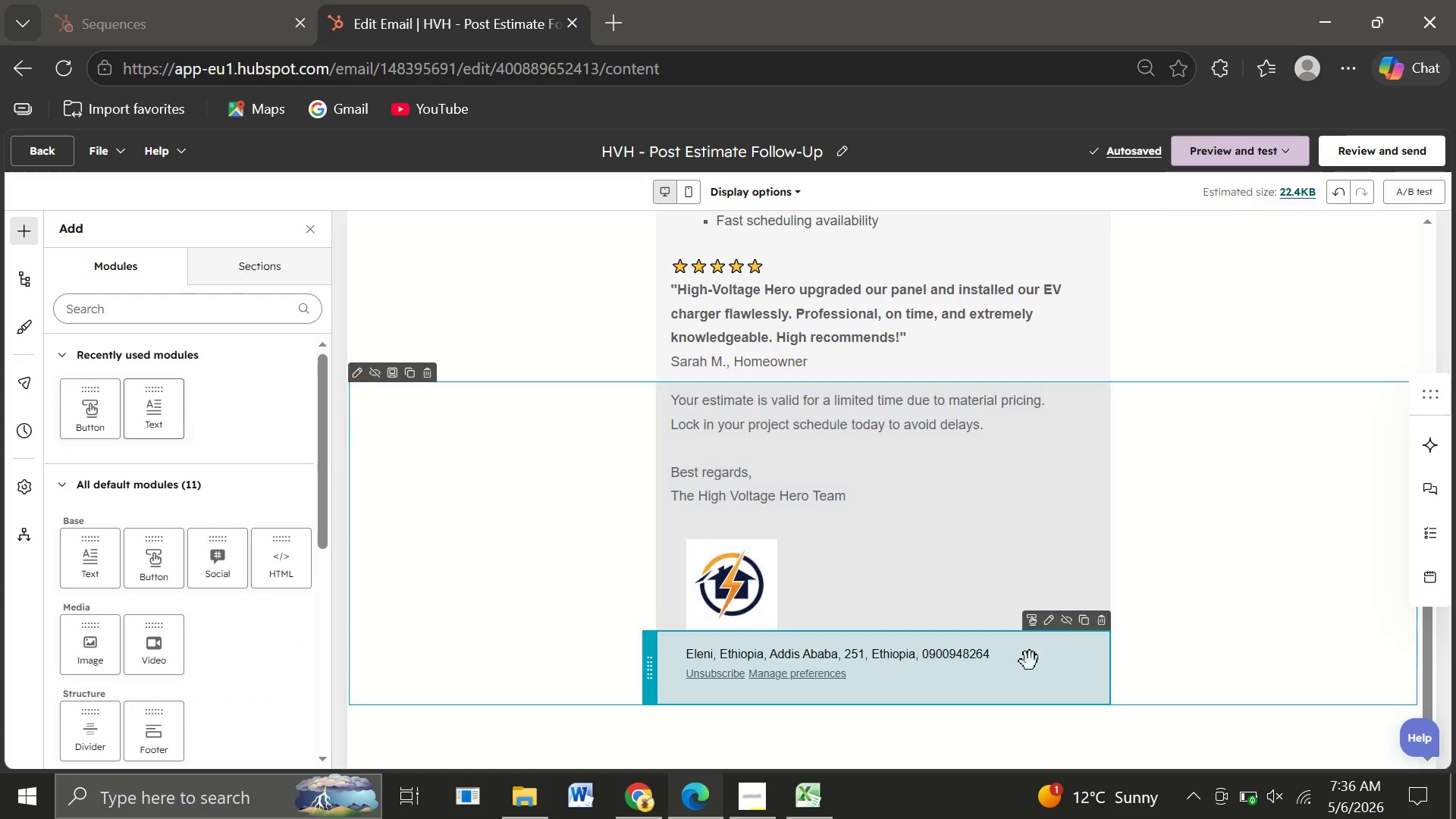 
left_click([911, 691])
 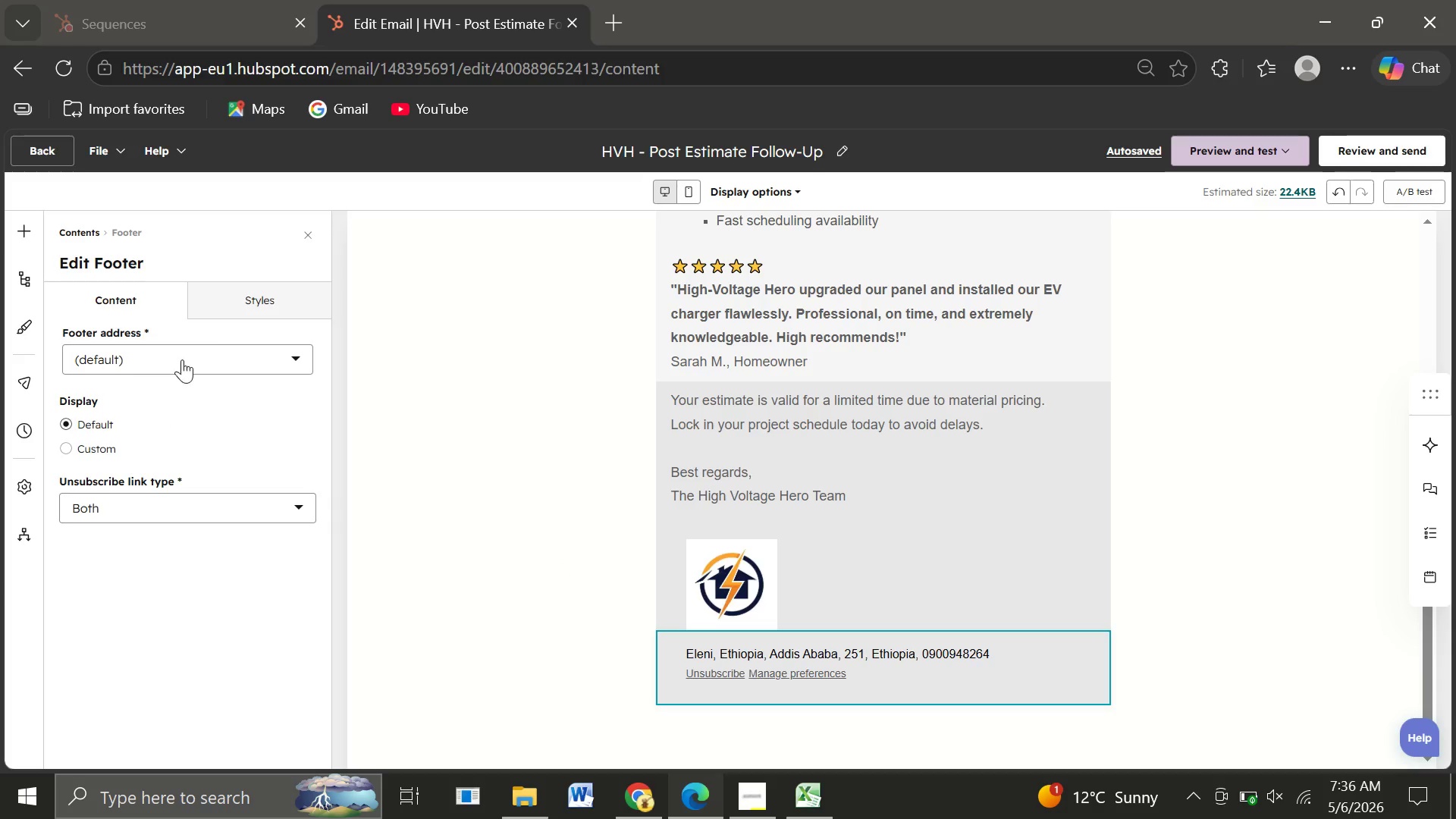 
left_click([235, 303])
 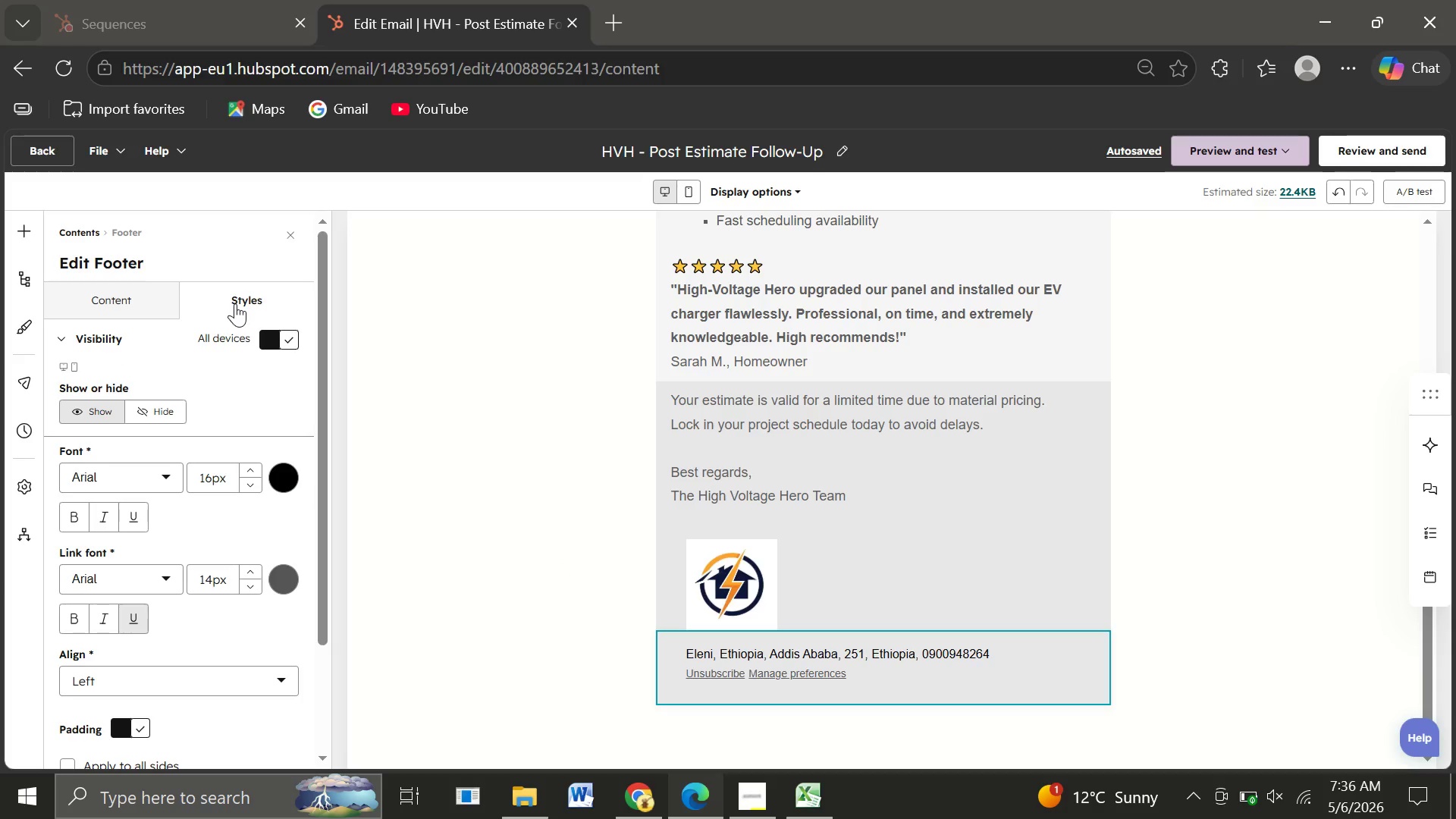 
mouse_move([140, 505])
 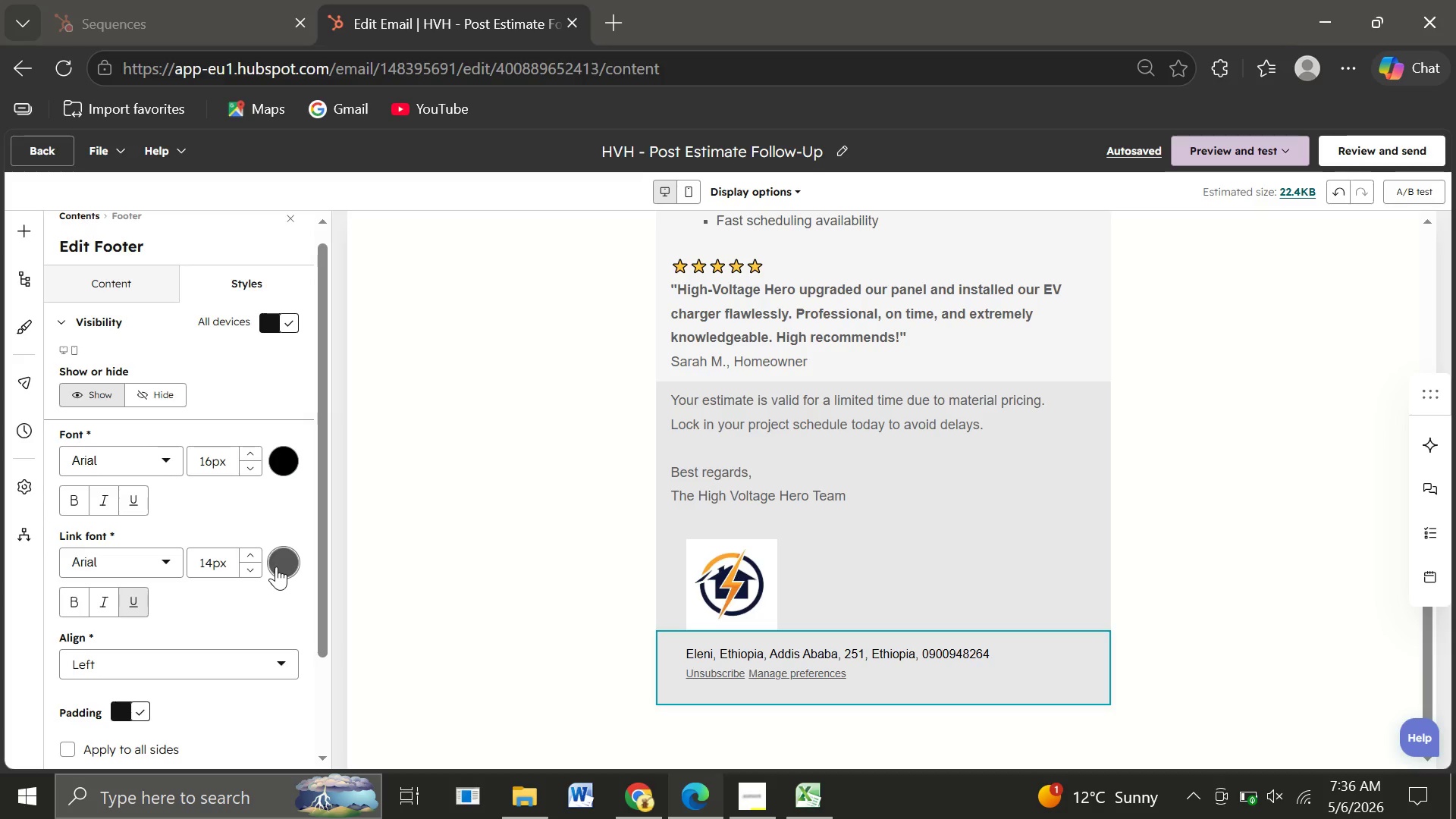 
wait(5.68)
 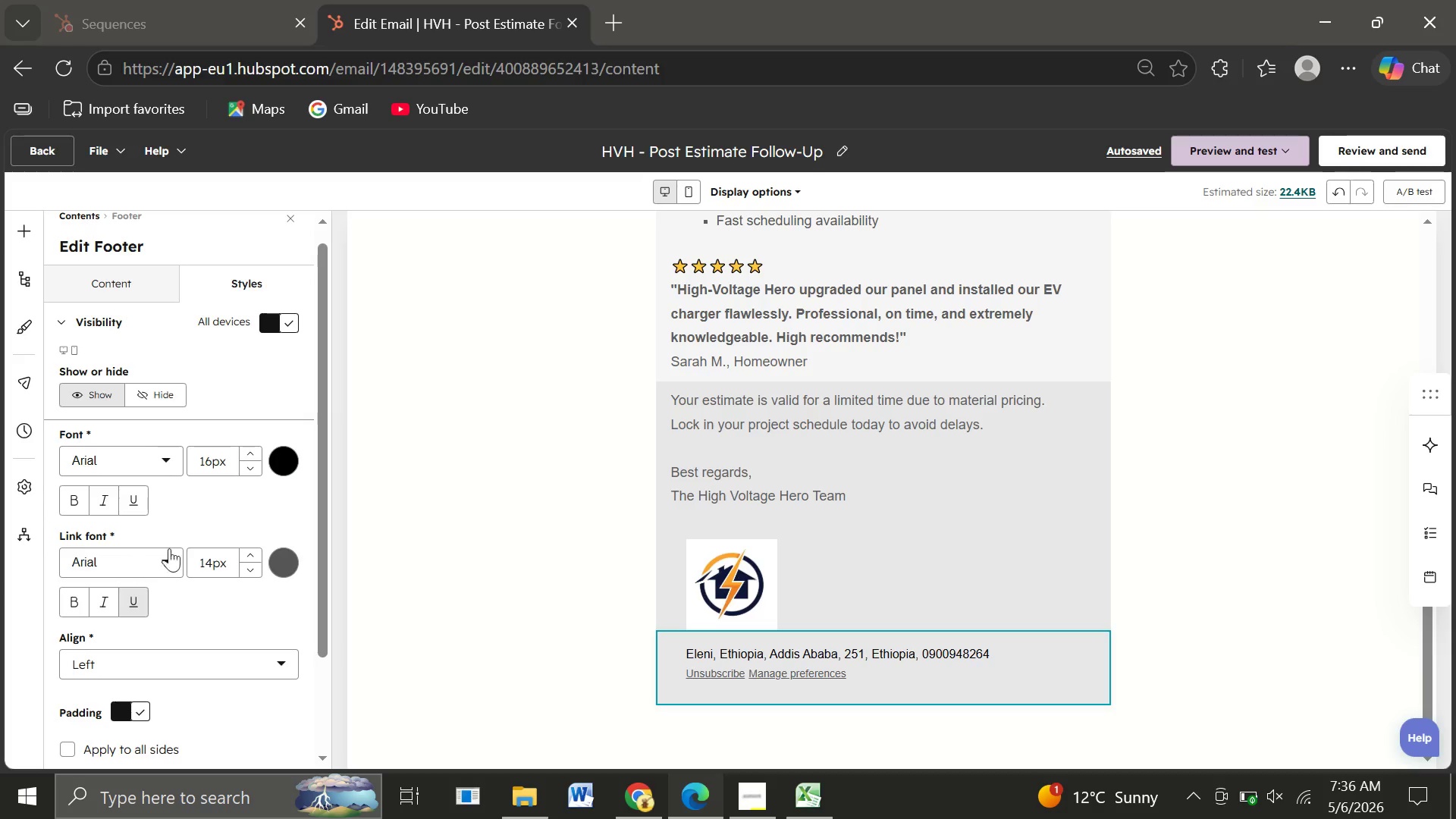 
left_click([276, 566])
 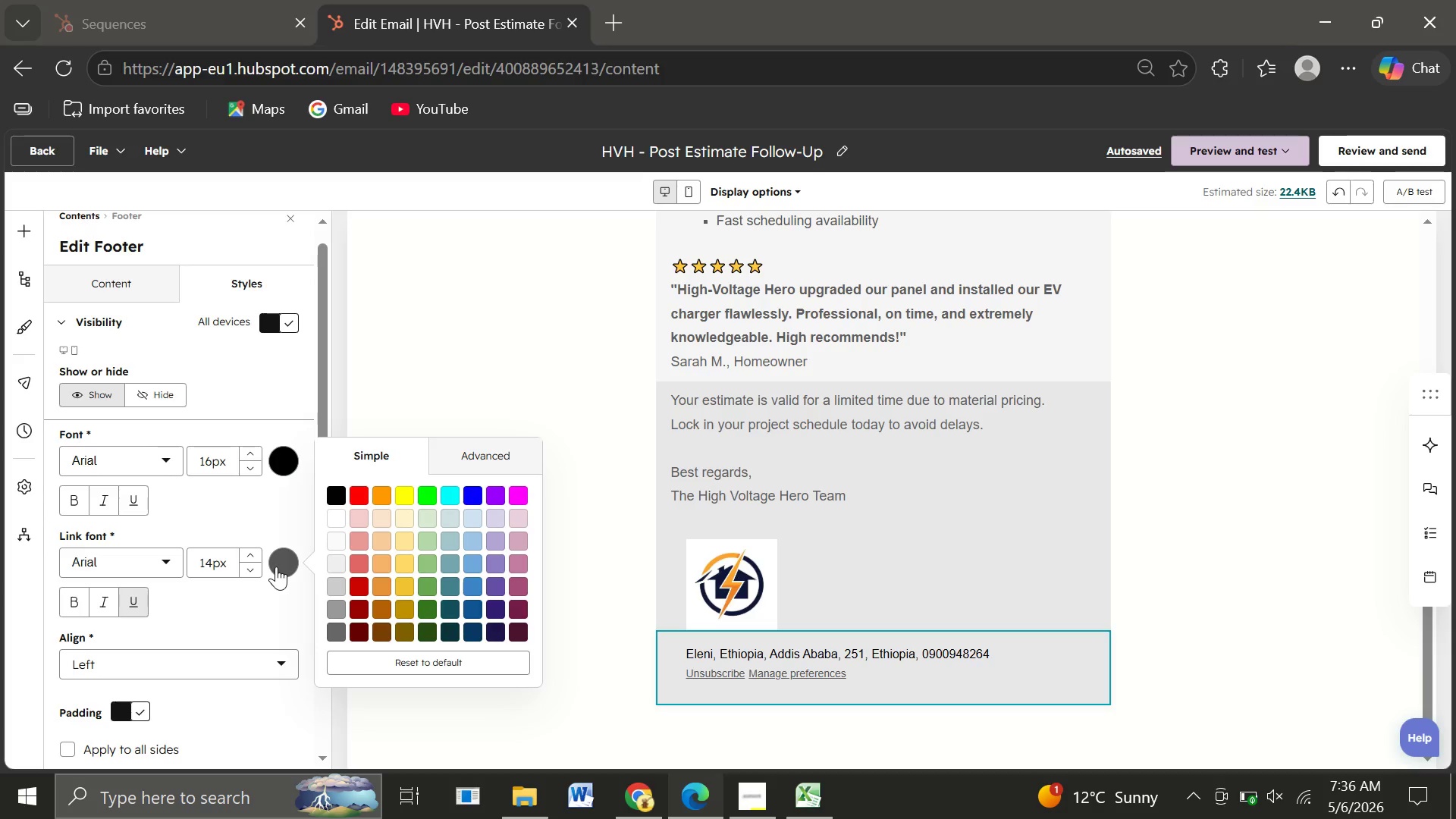 
wait(8.53)
 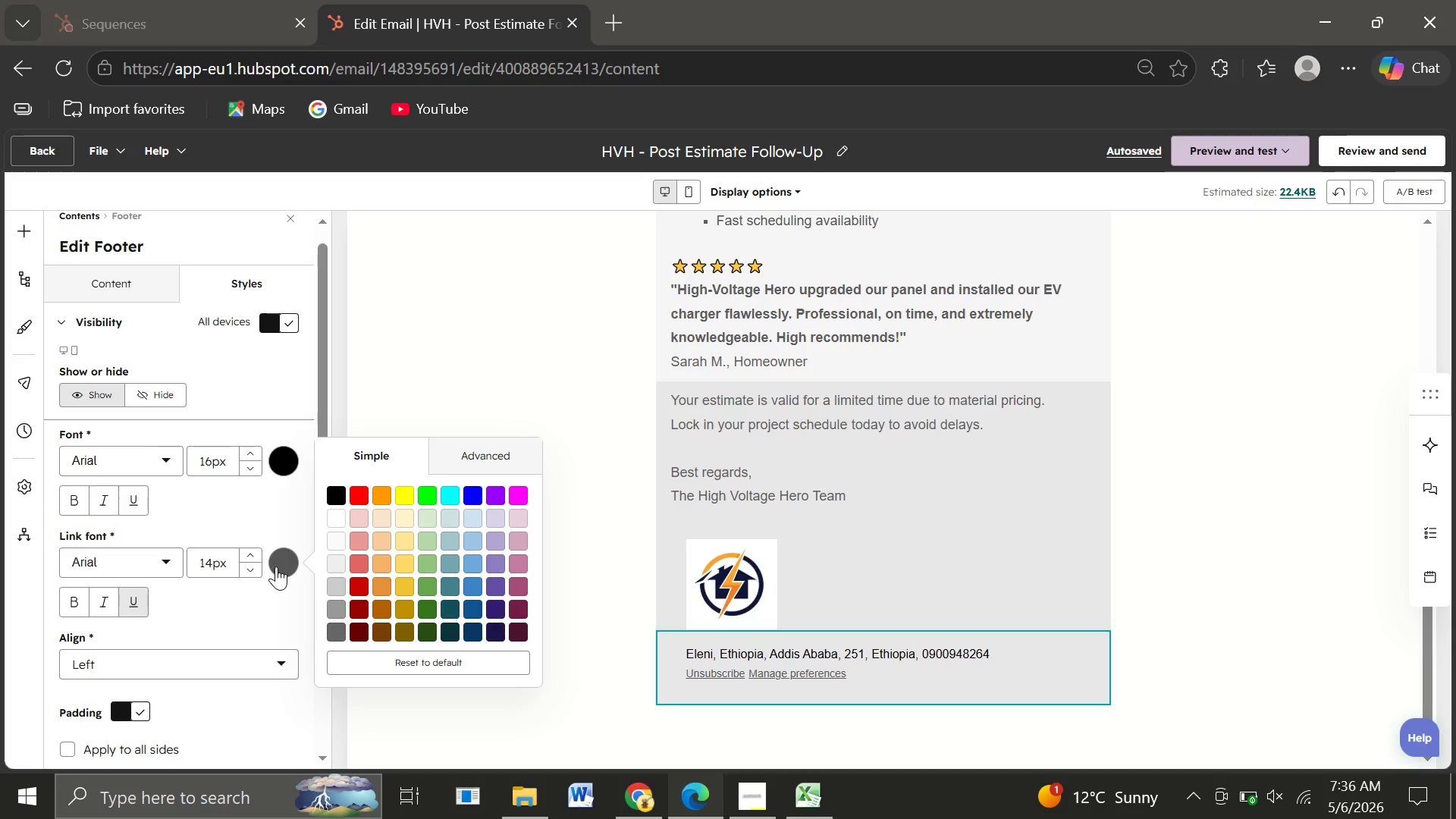 
left_click([472, 453])
 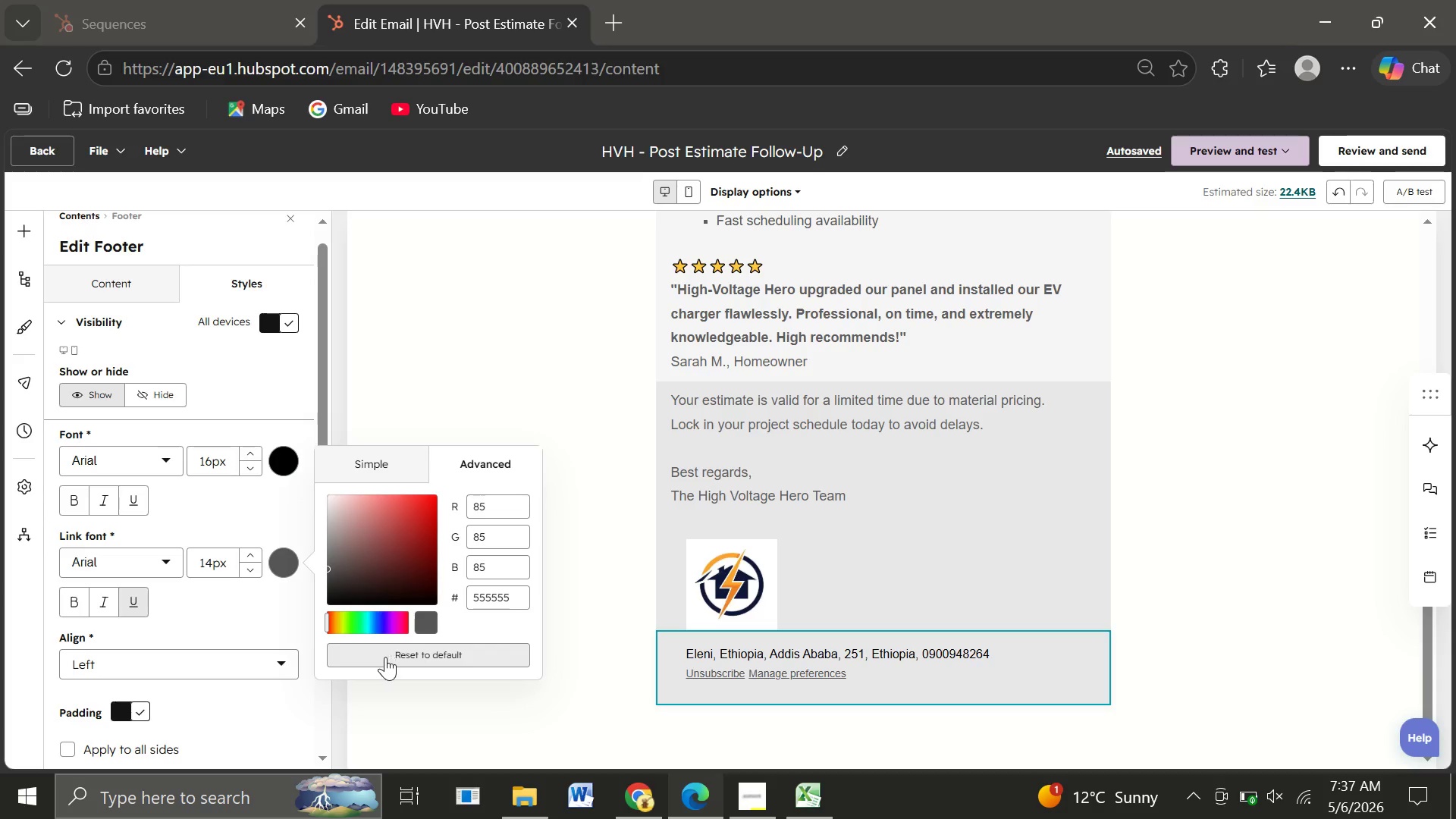 
wait(10.23)
 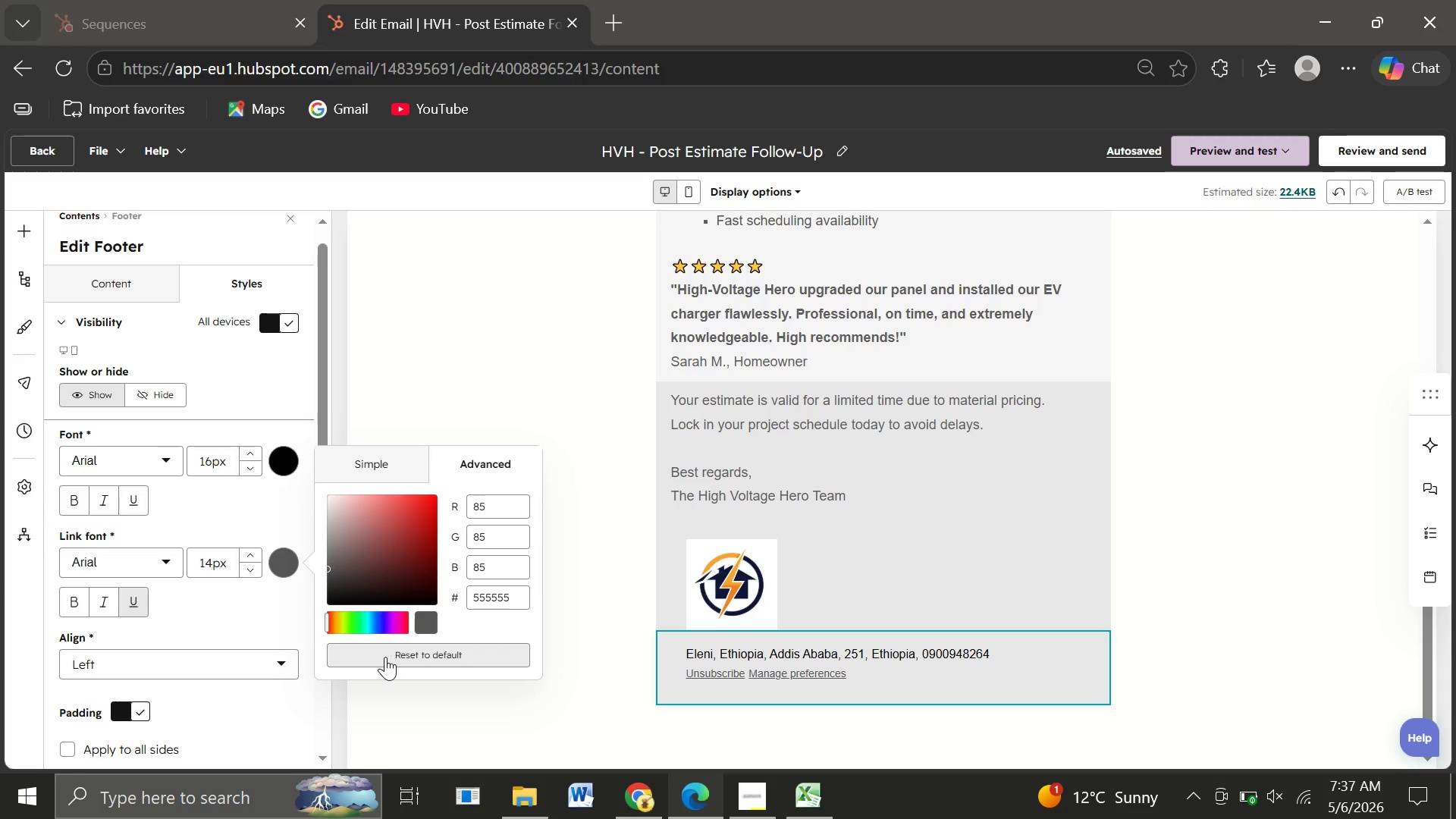 
left_click([508, 599])
 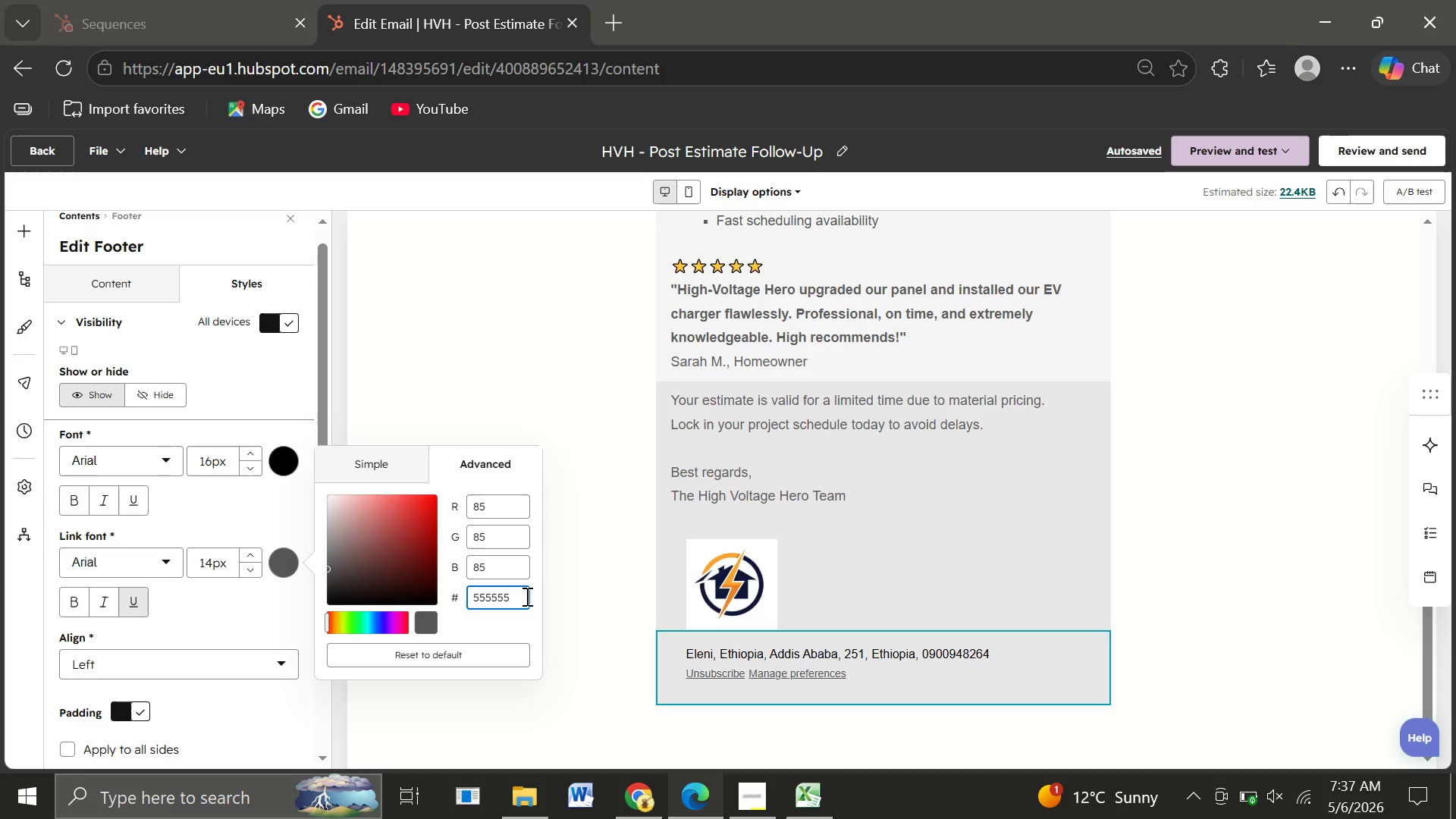 
key(Backspace)
key(Backspace)
key(Backspace)
key(Backspace)
key(Backspace)
key(Backspace)
type(FF)
 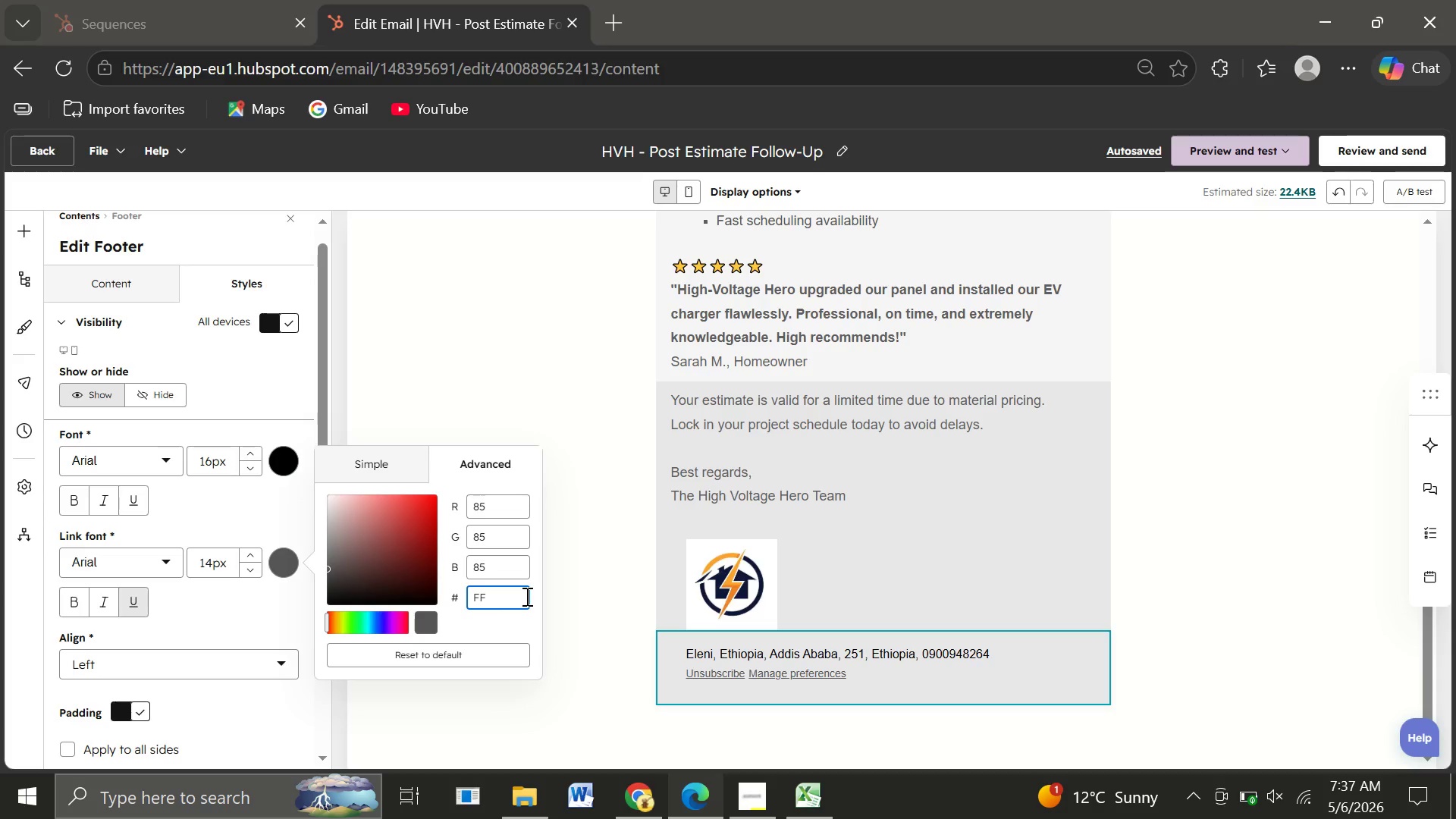 
type(6A00)
 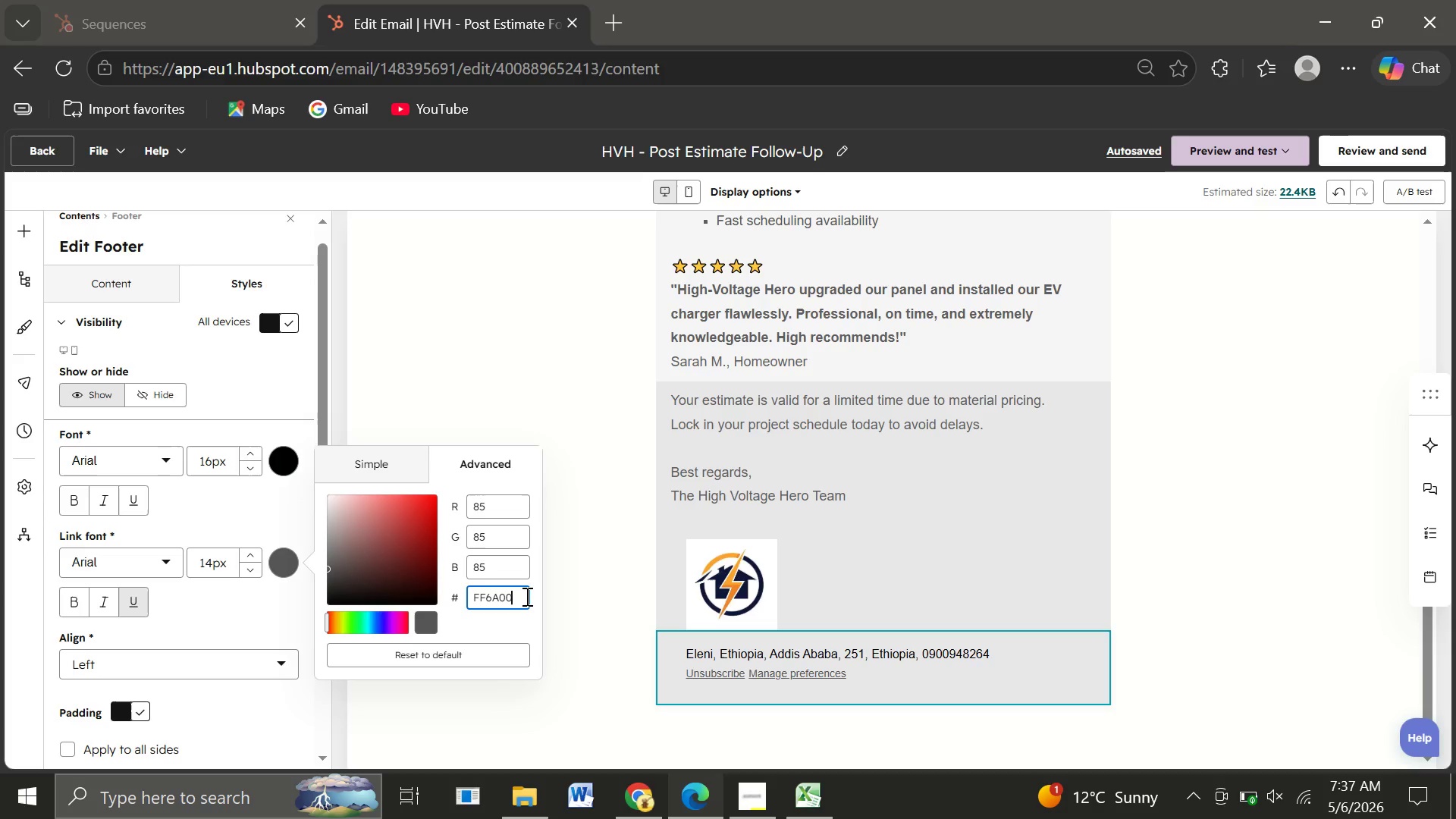 
wait(11.05)
 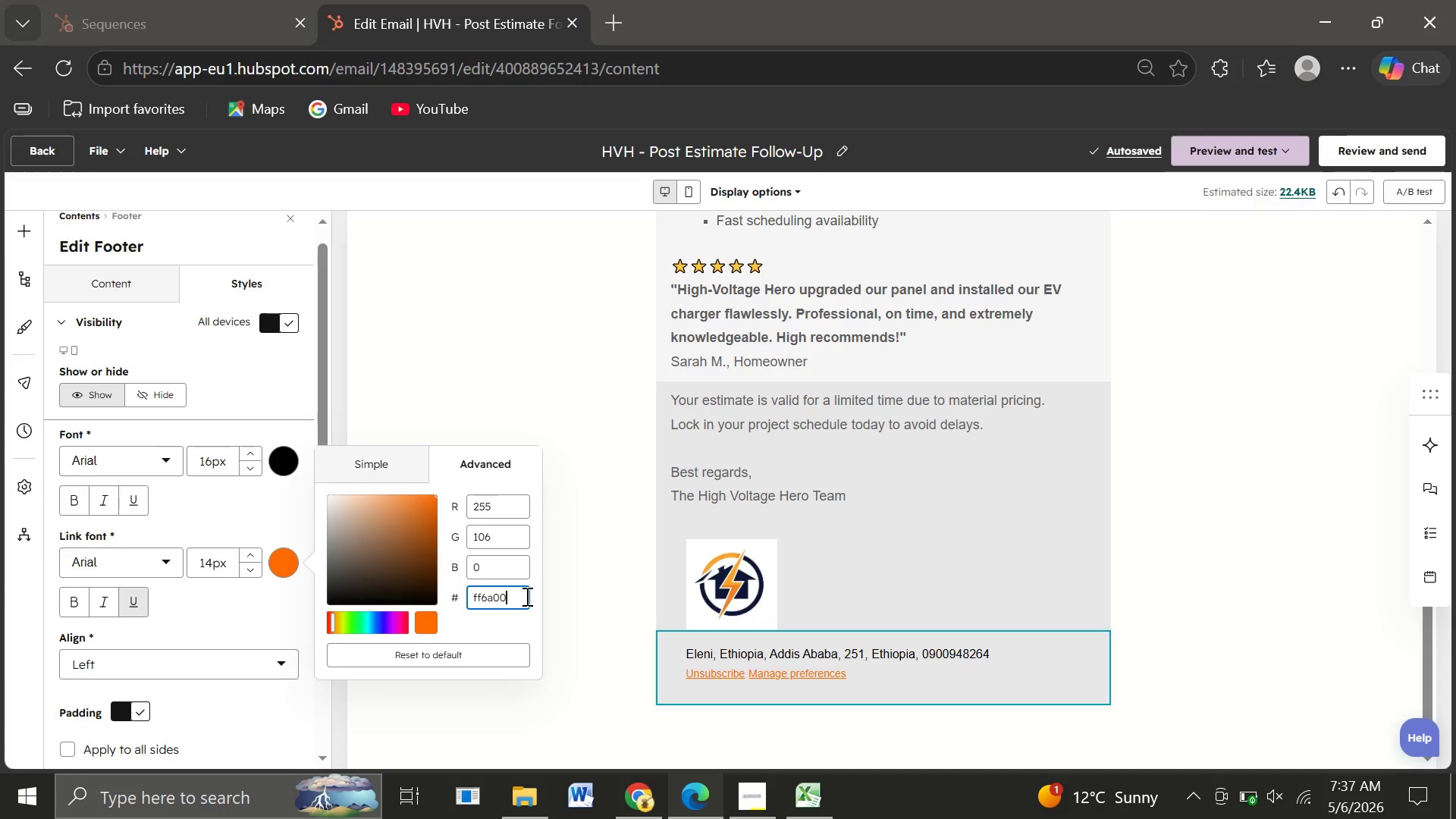 
left_click([413, 657])
 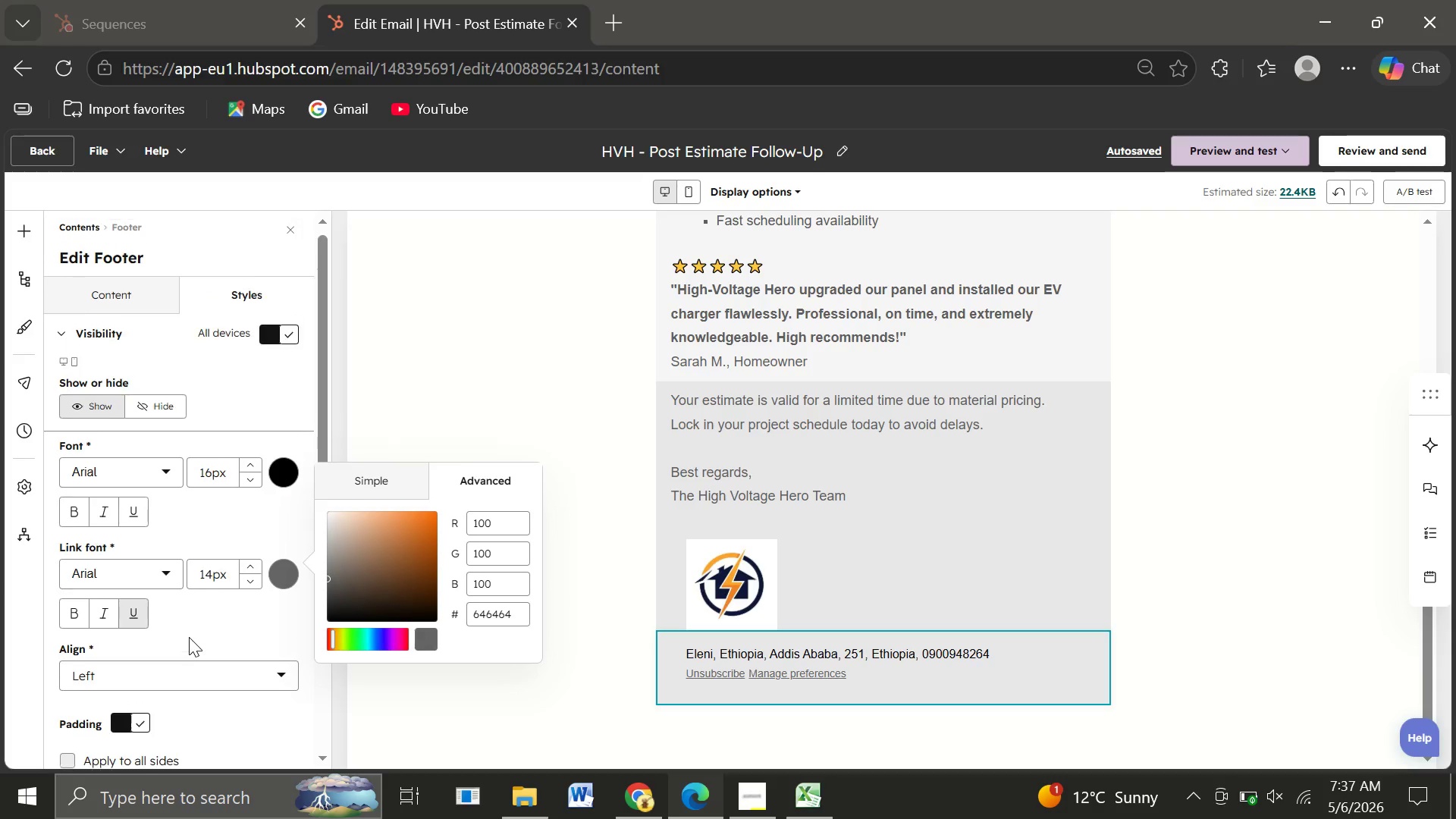 
wait(18.11)
 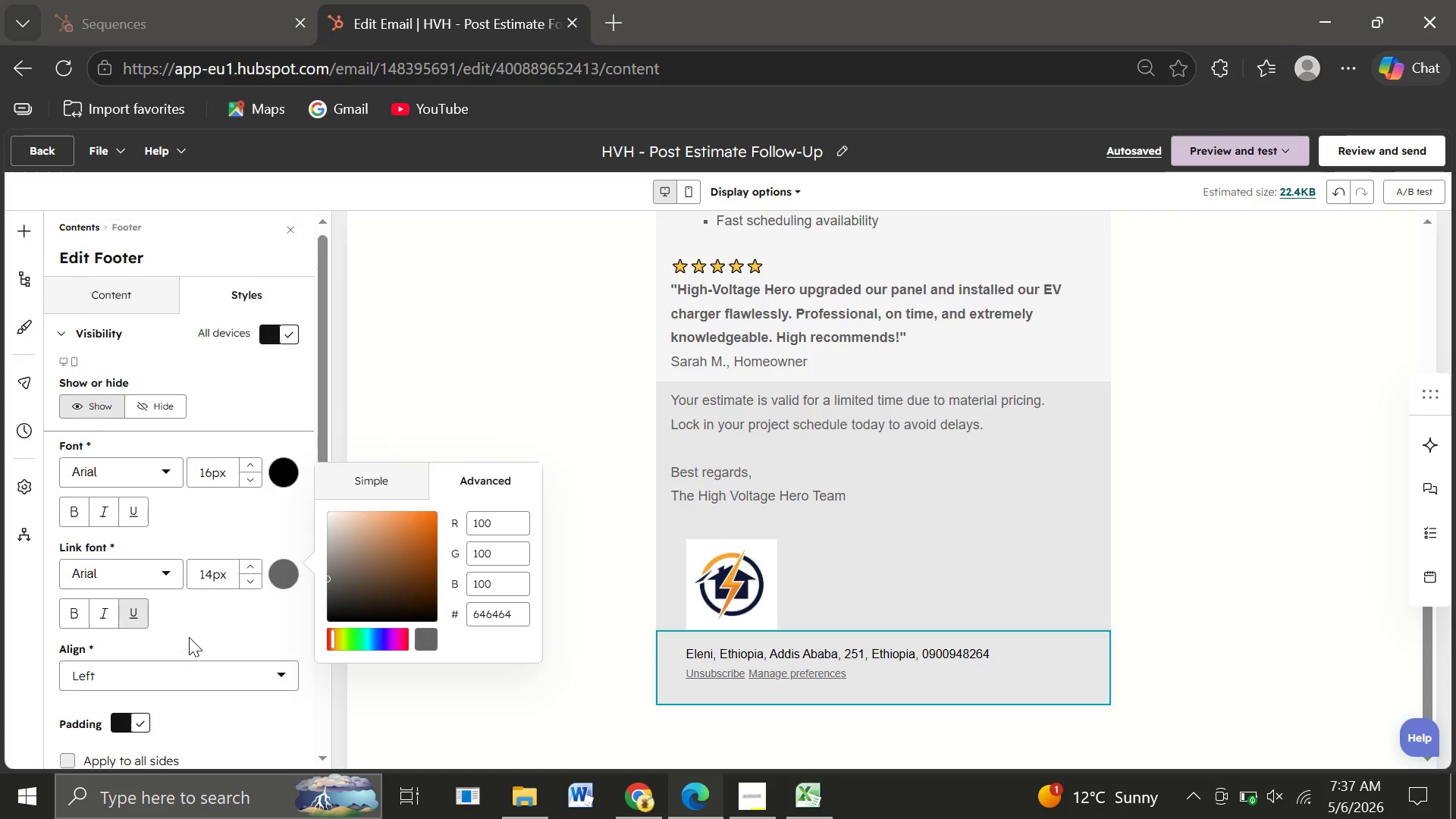 
left_click([1282, 514])
 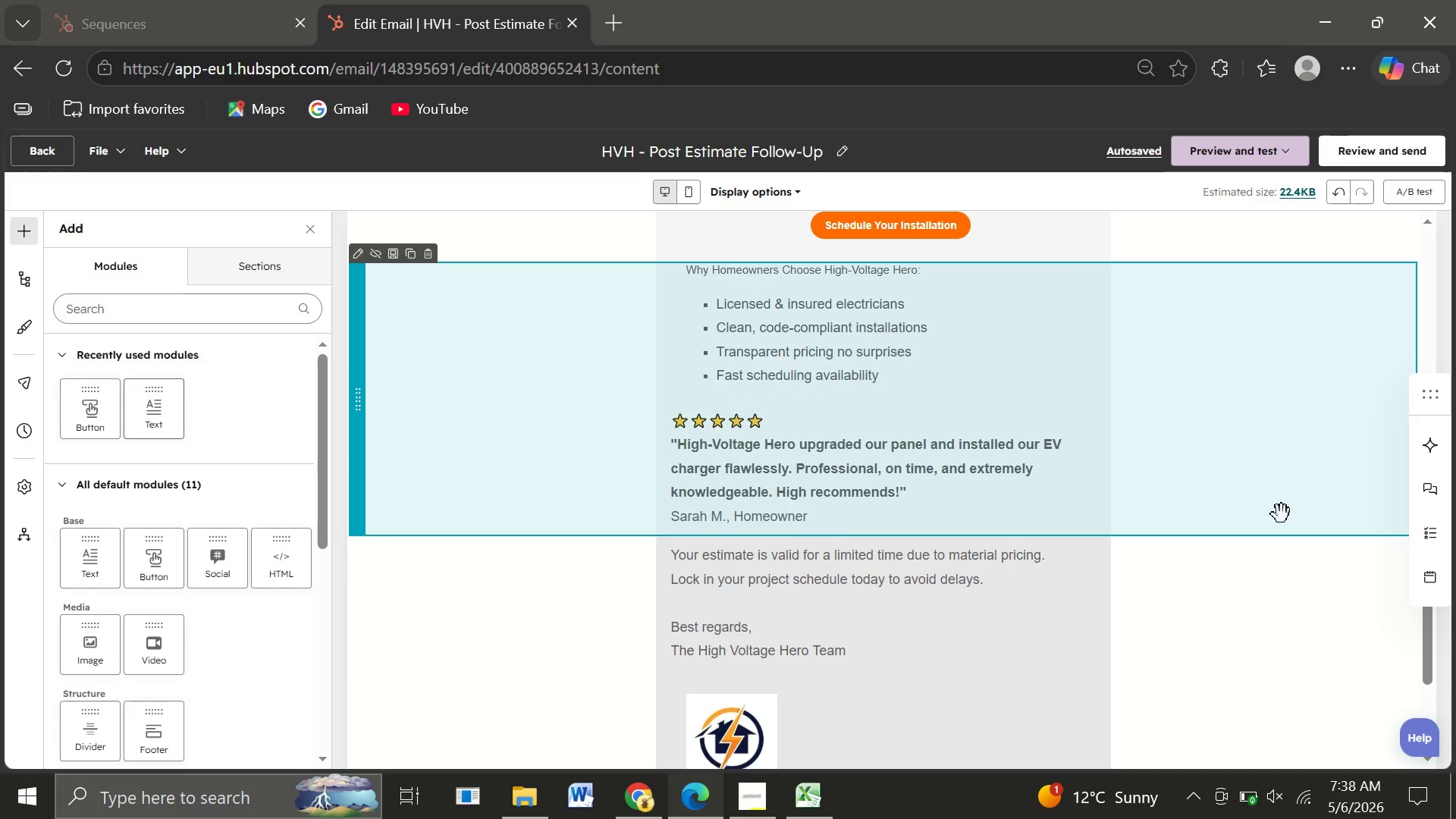 
wait(42.53)
 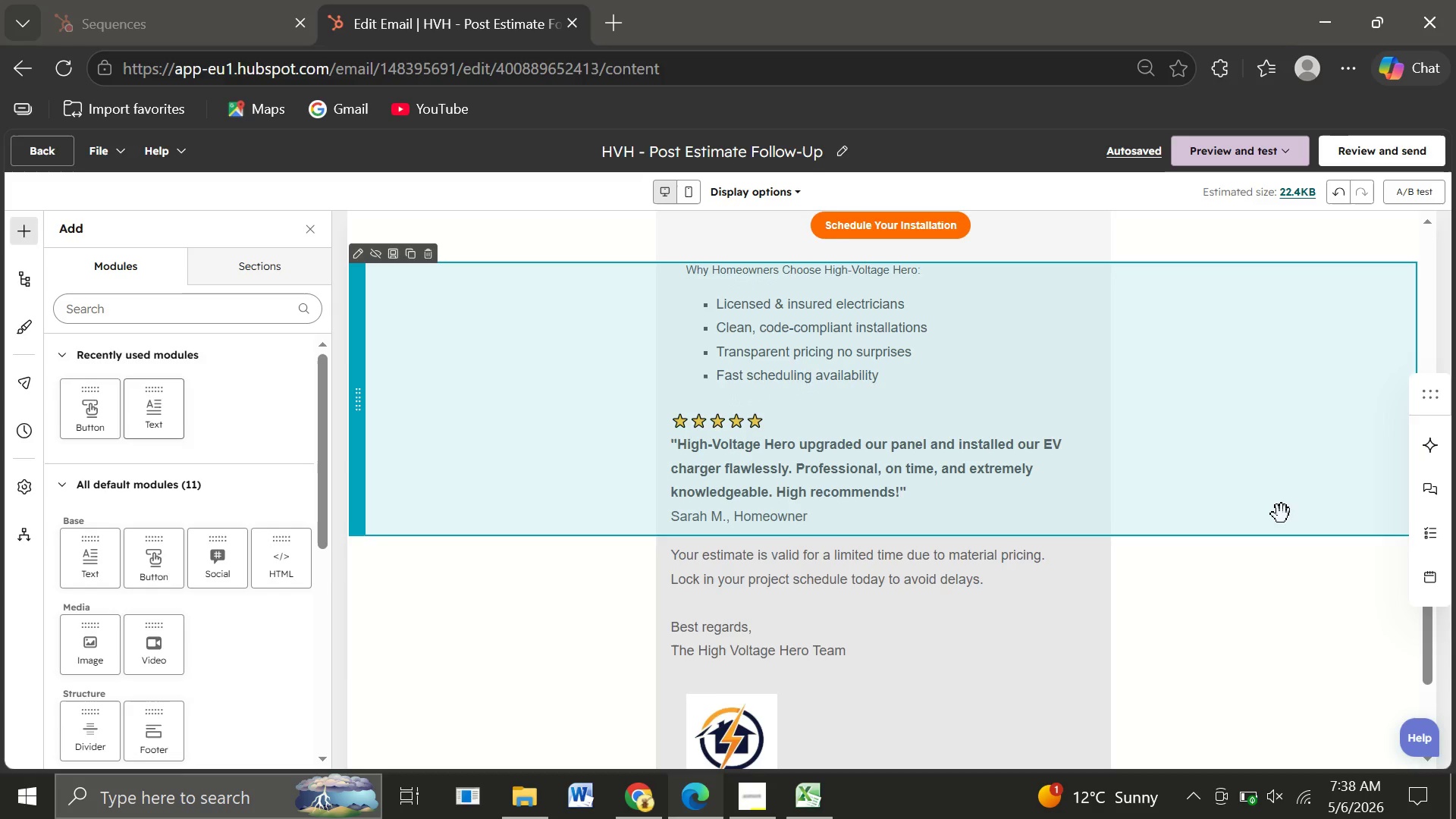 
left_click([1226, 158])
 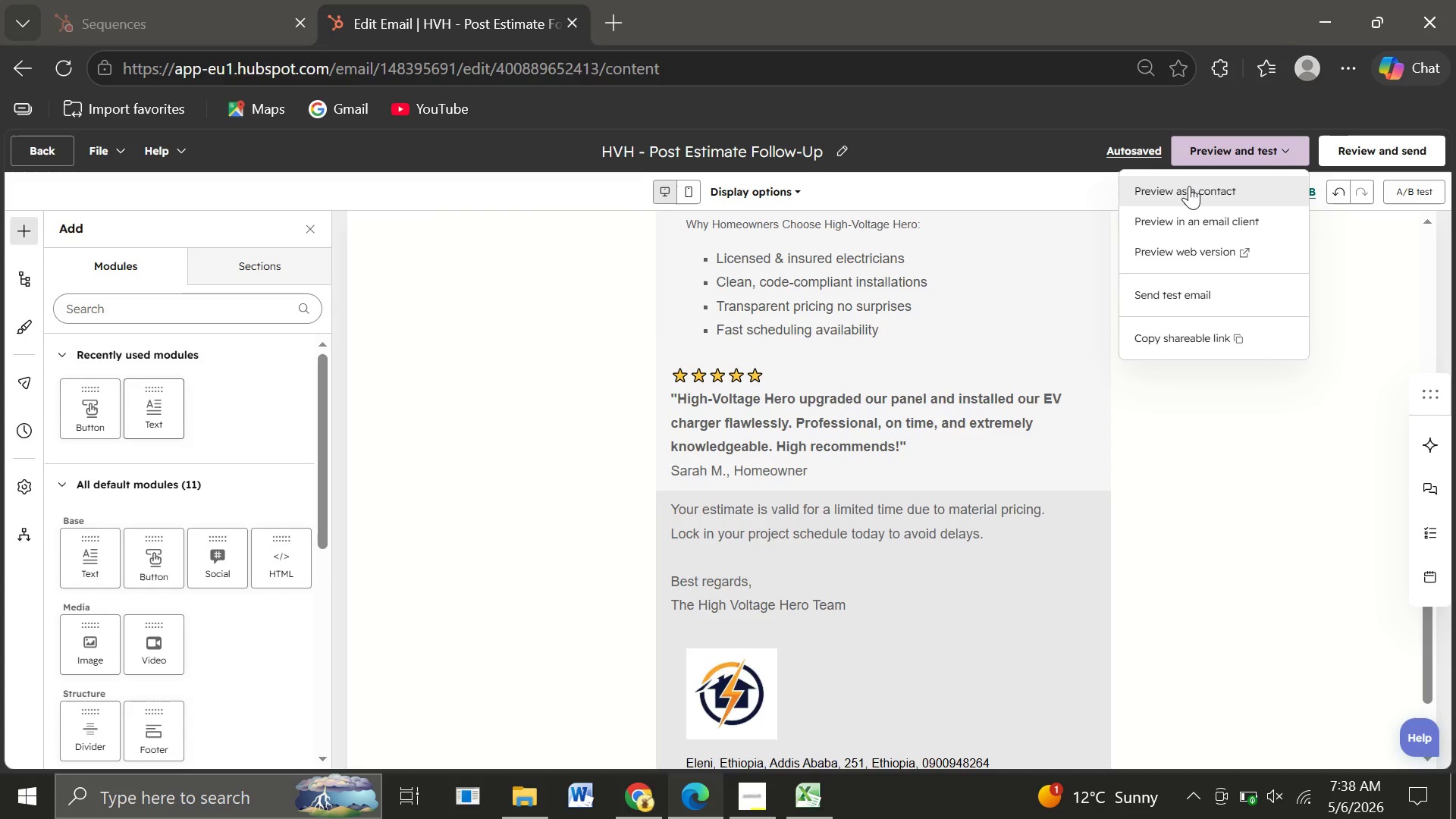 
left_click([1189, 186])
 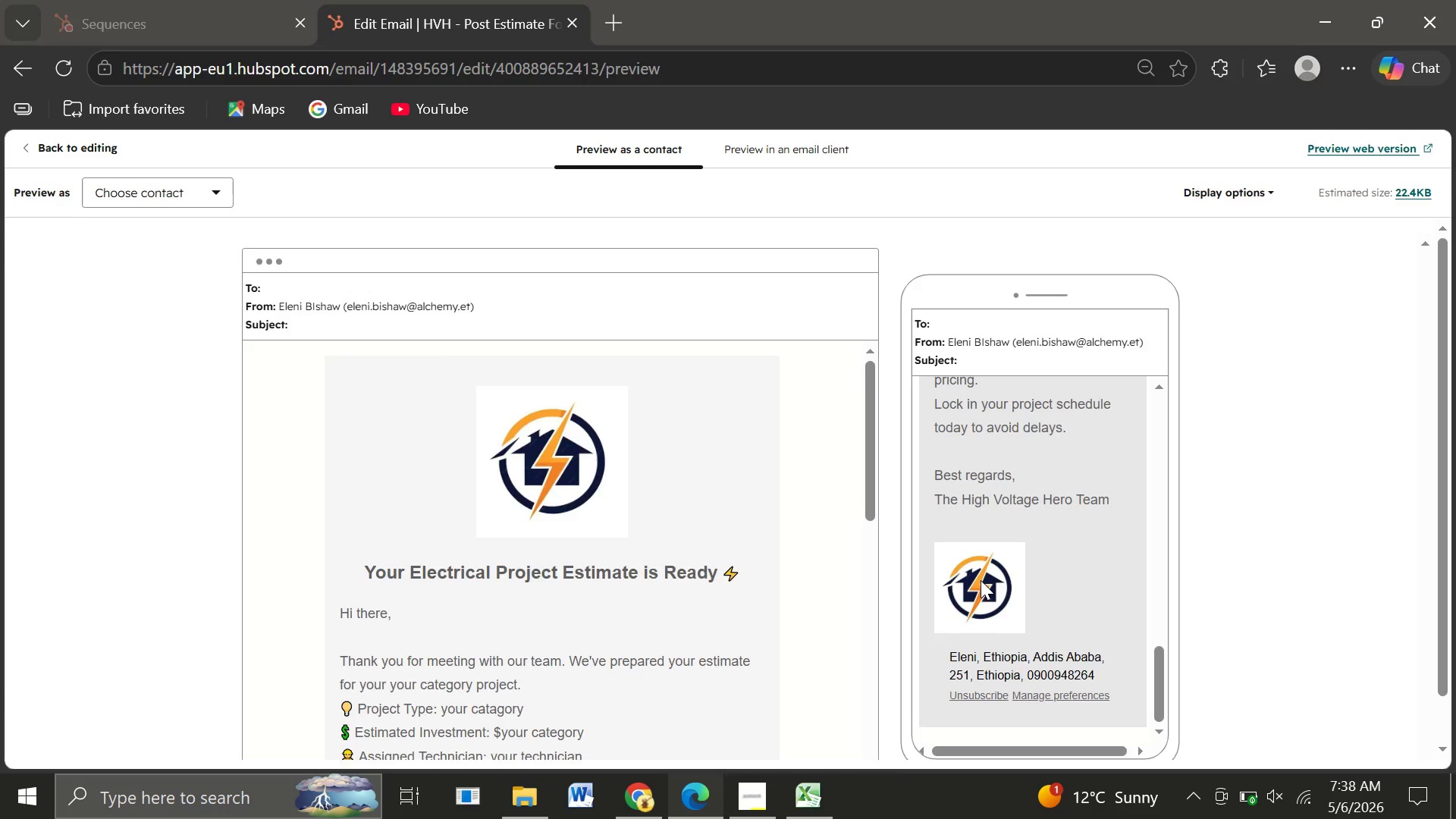 
wait(23.15)
 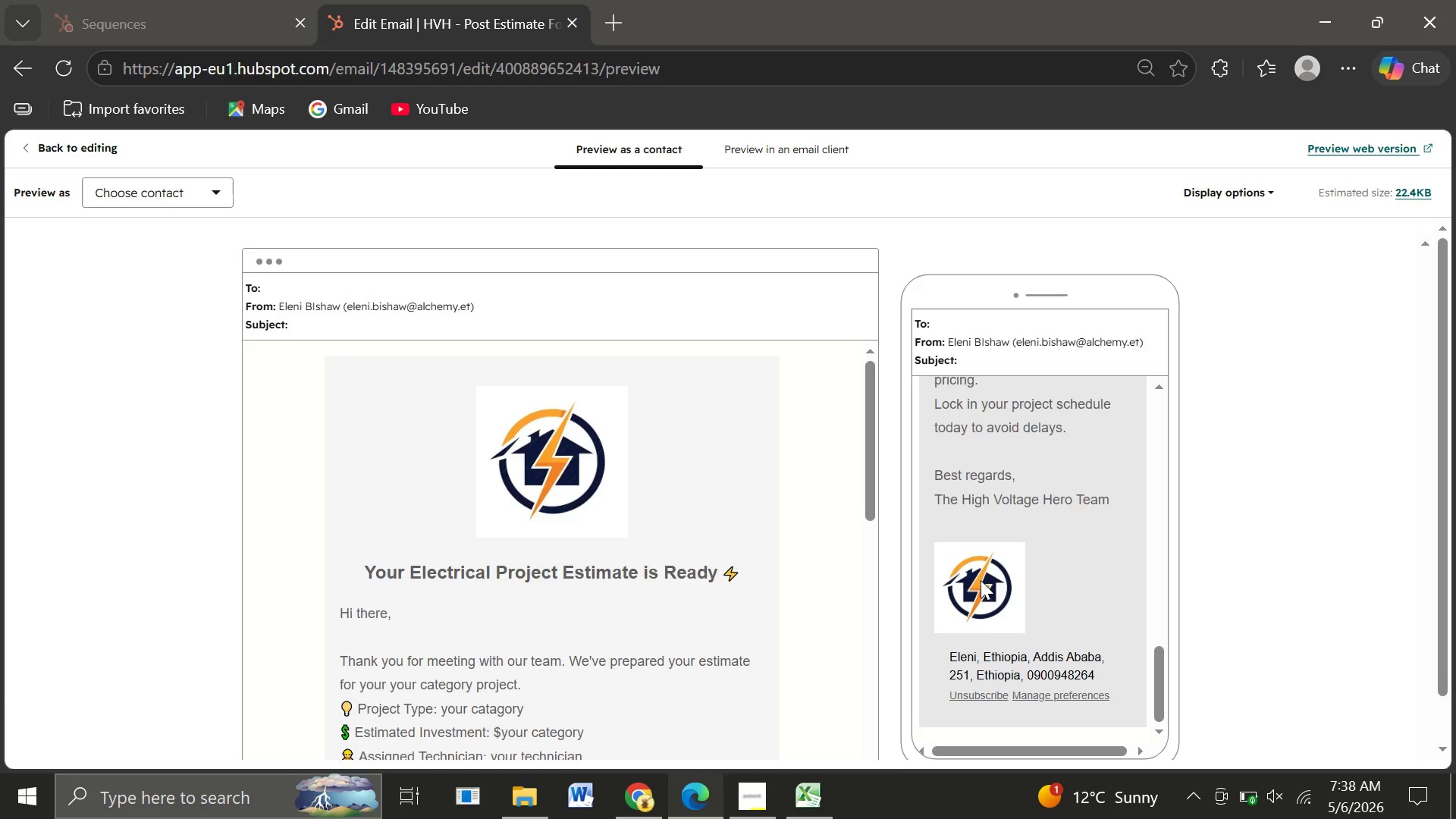 
mouse_move([897, 455])
 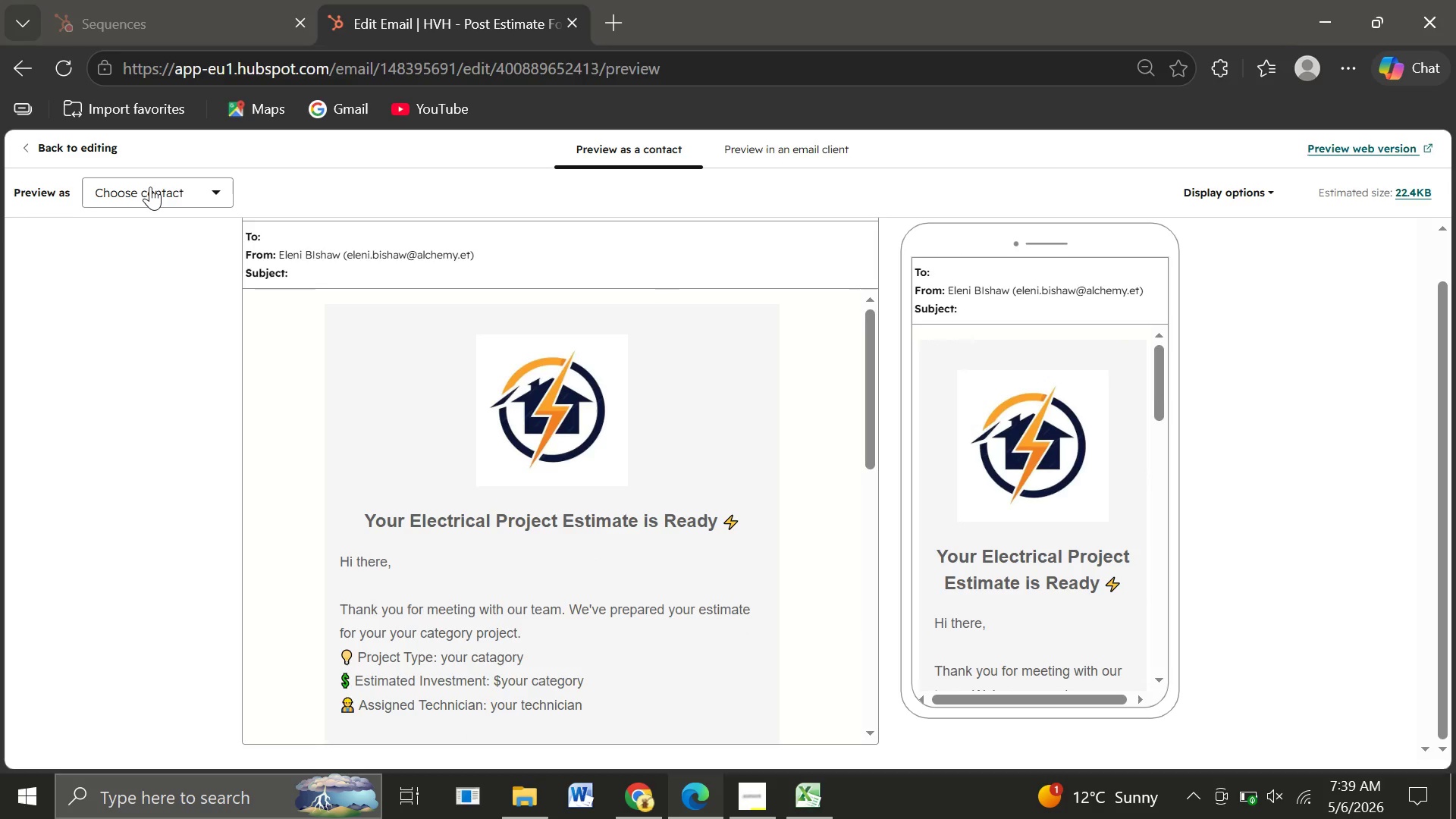 
left_click([150, 187])
 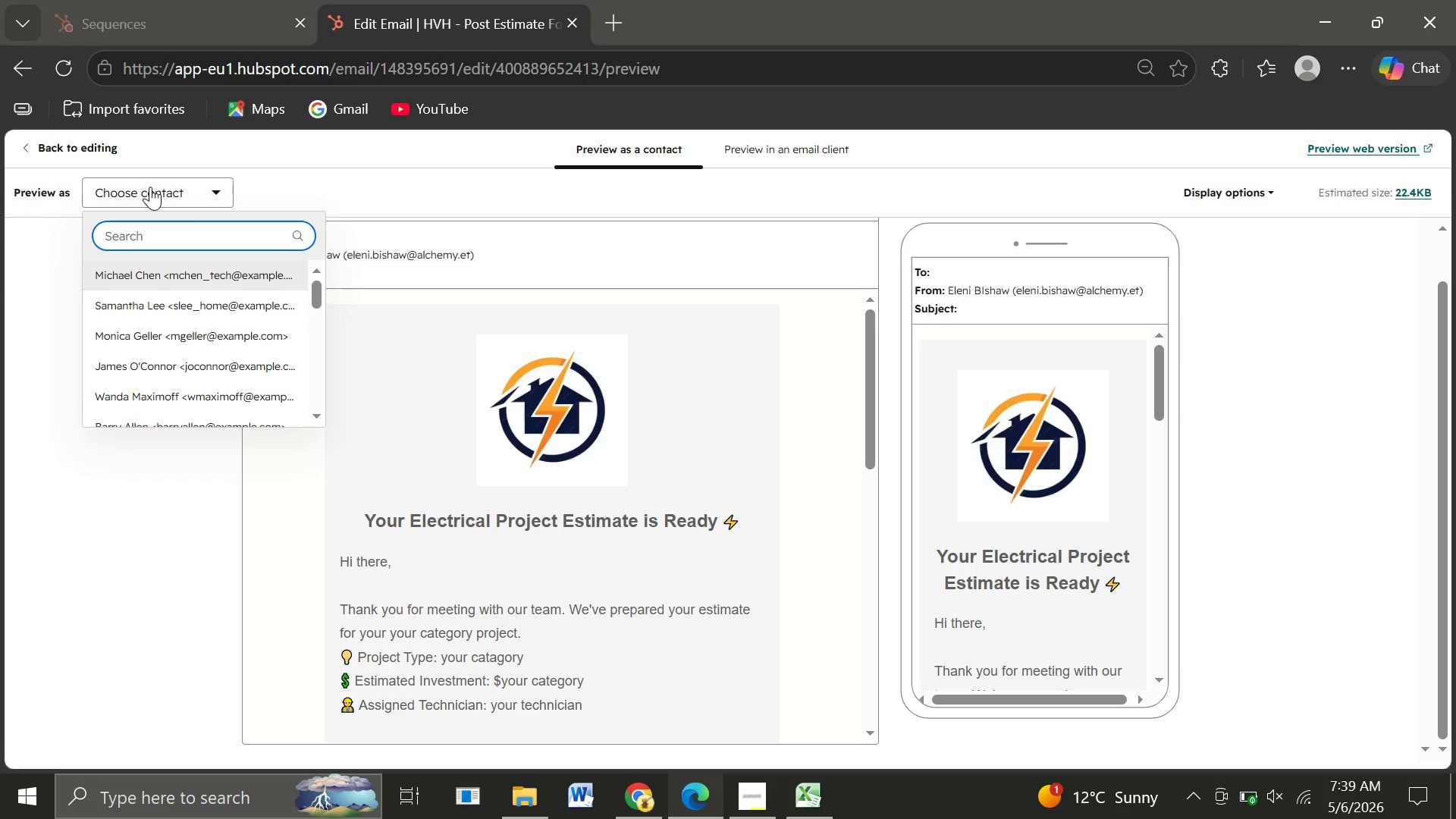 
wait(12.17)
 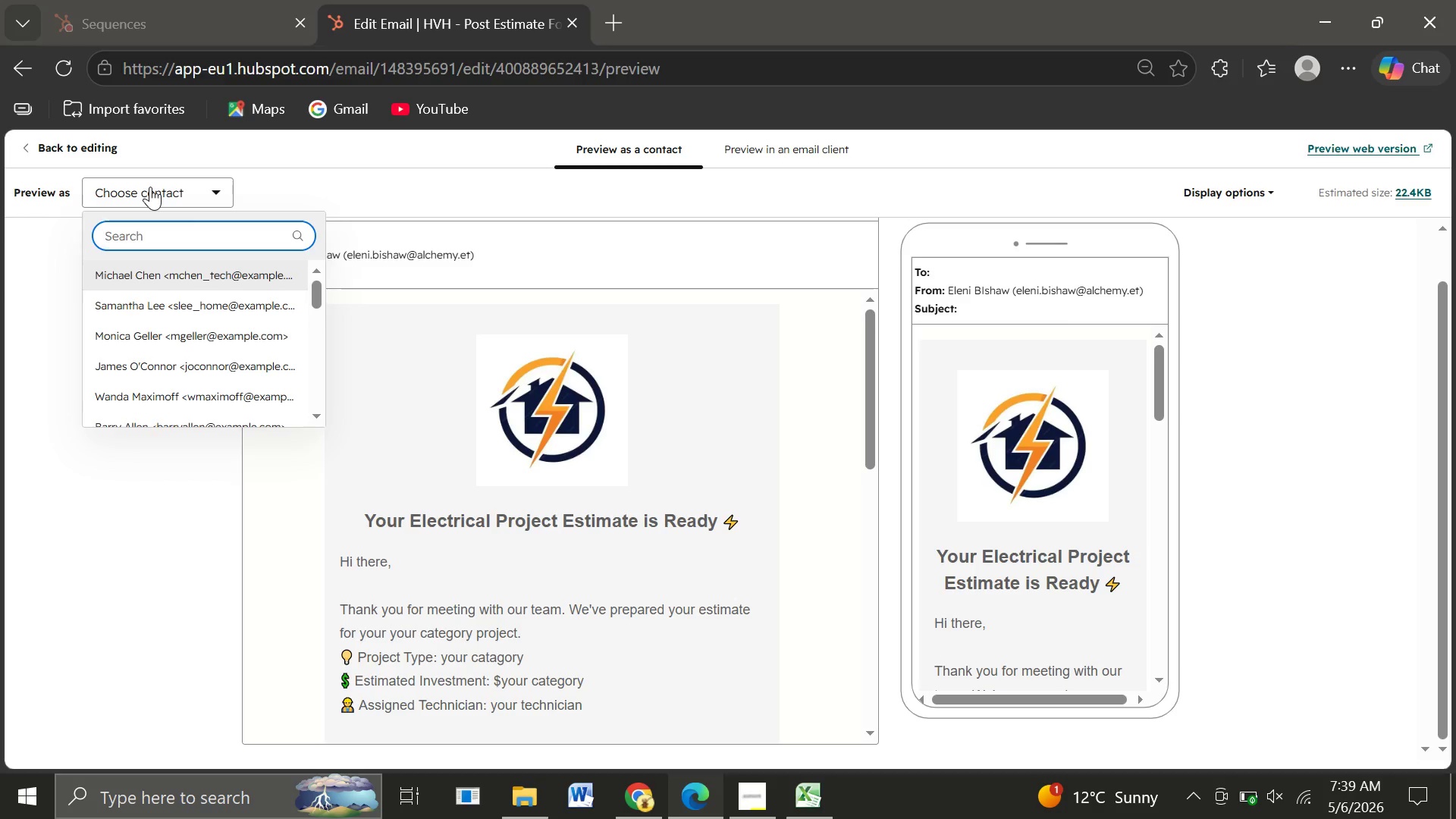 
left_click([250, 276])
 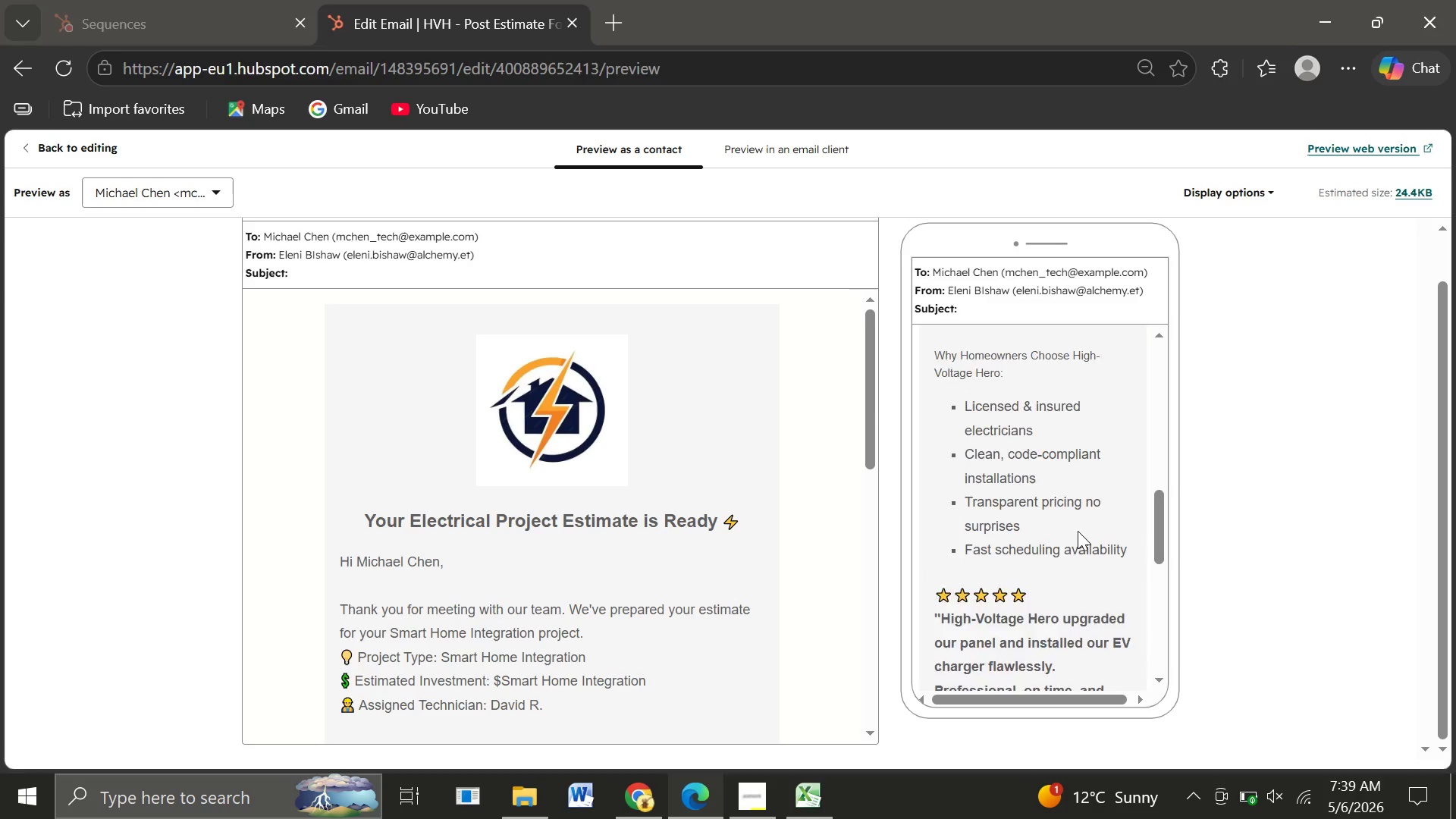 
wait(20.73)
 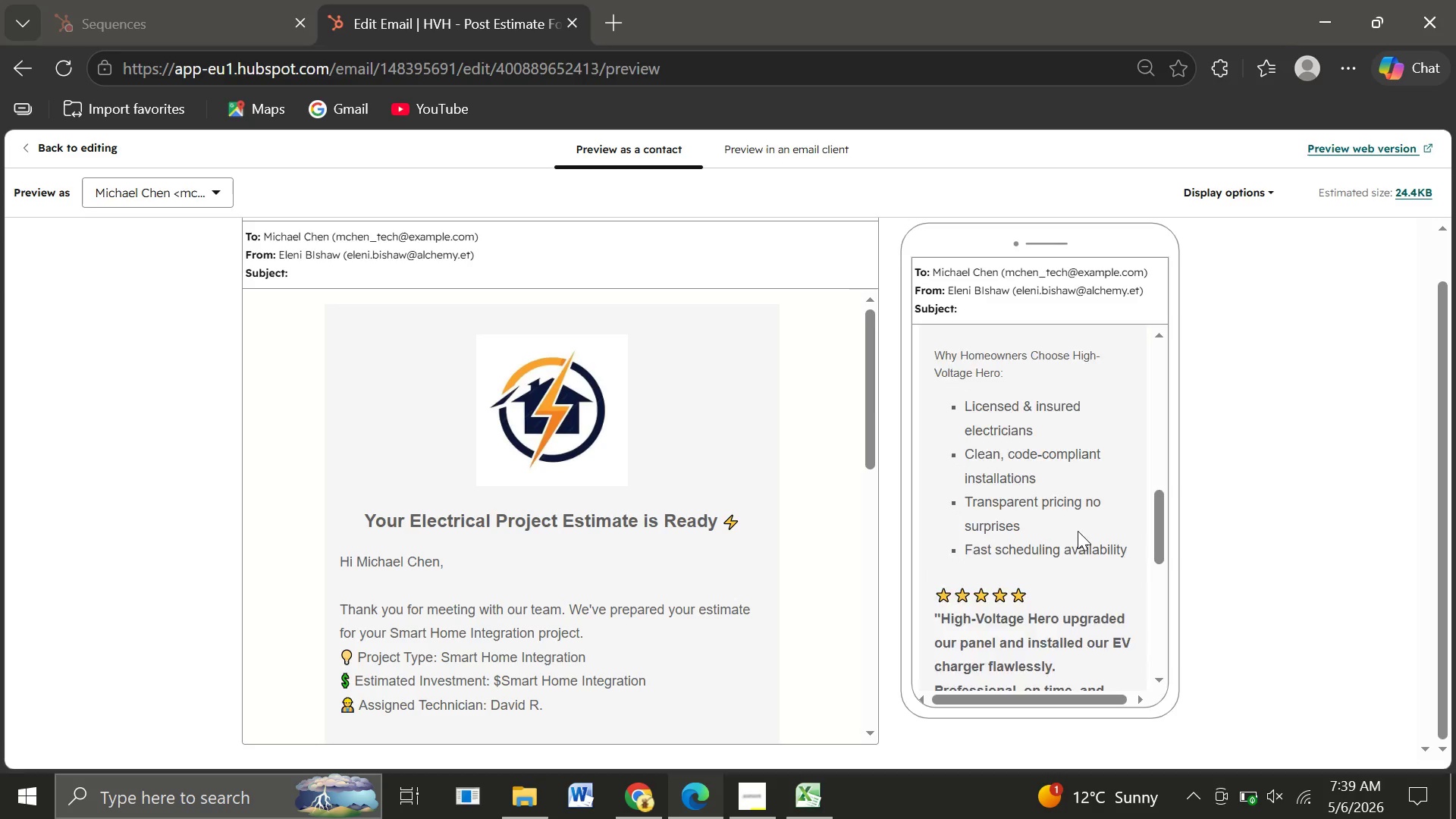 
left_click([31, 143])
 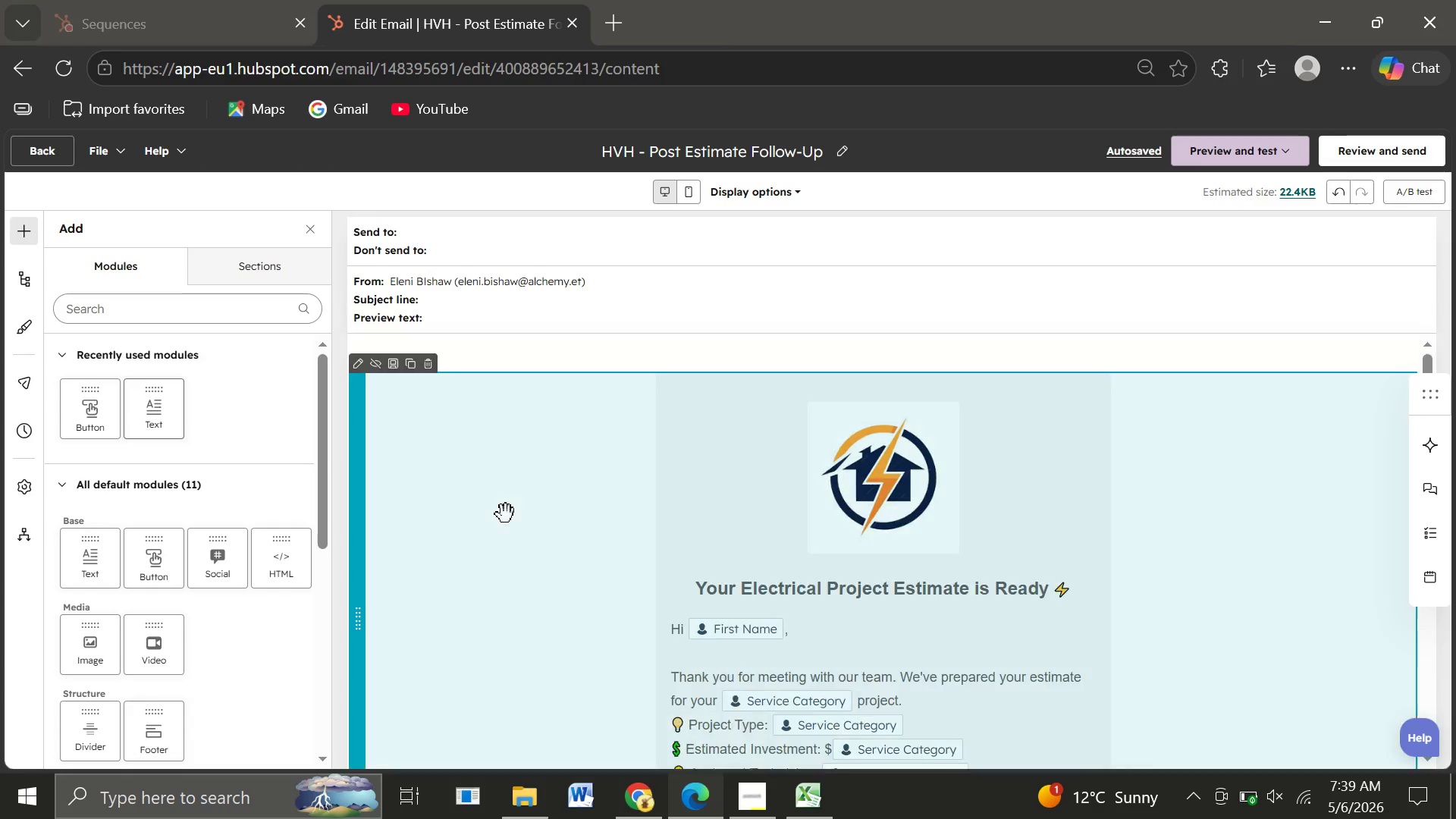 
wait(12.69)
 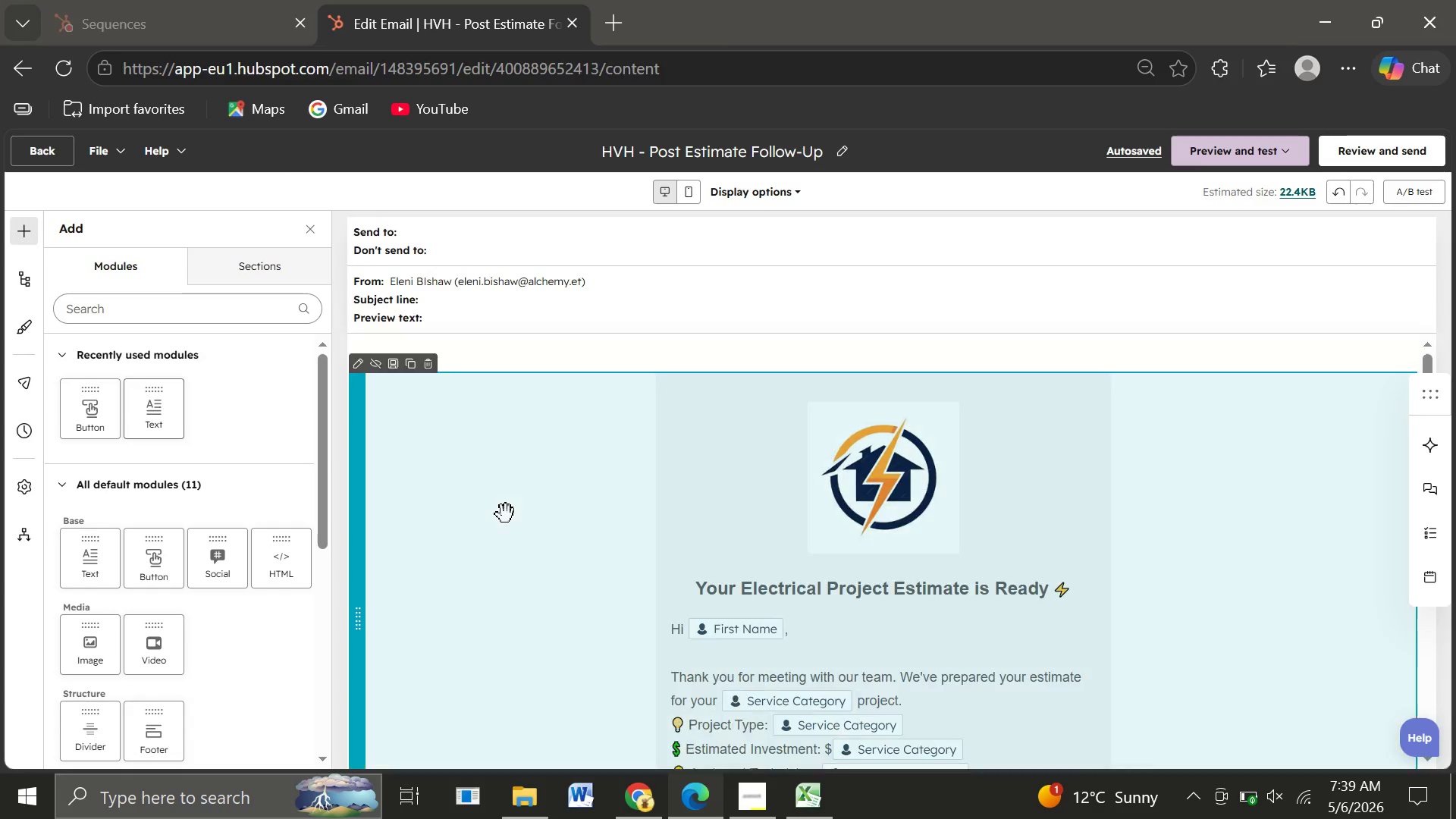 
left_click([711, 703])